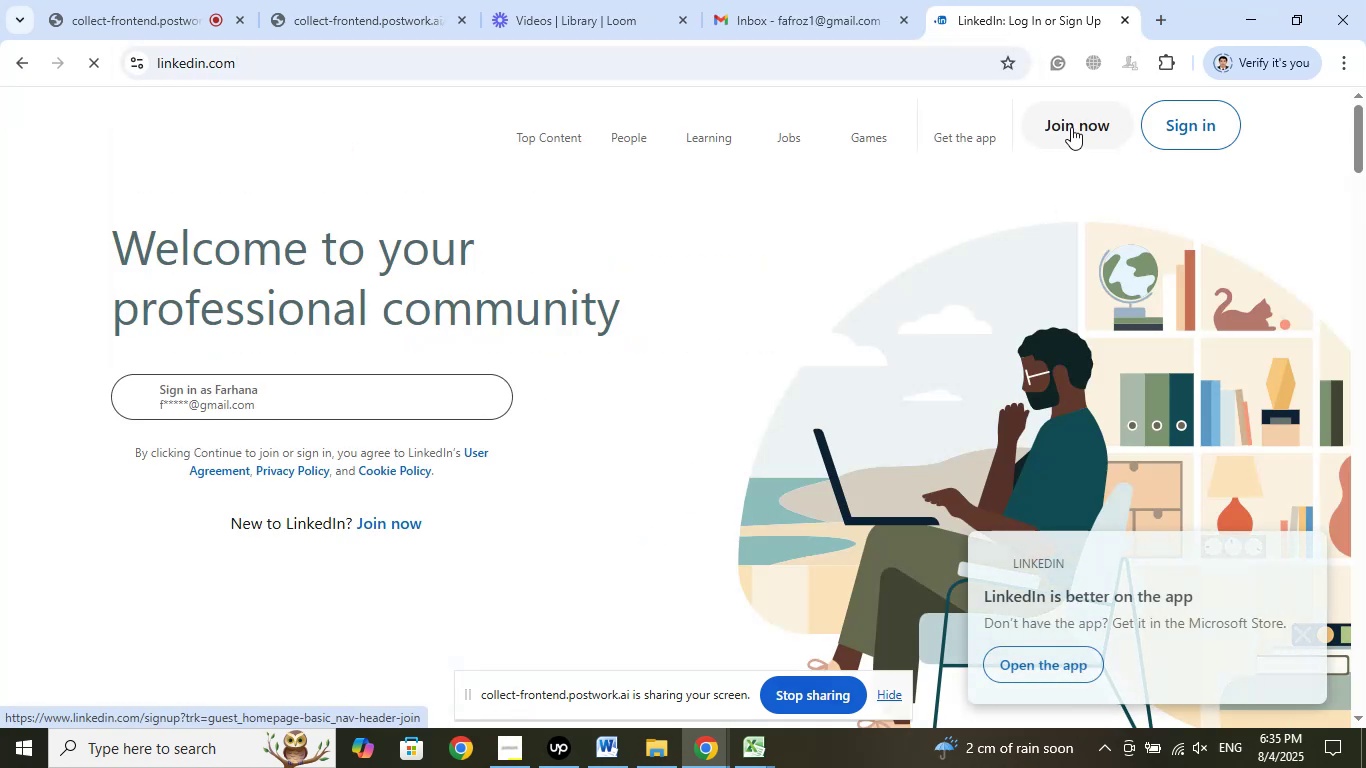 
wait(5.34)
 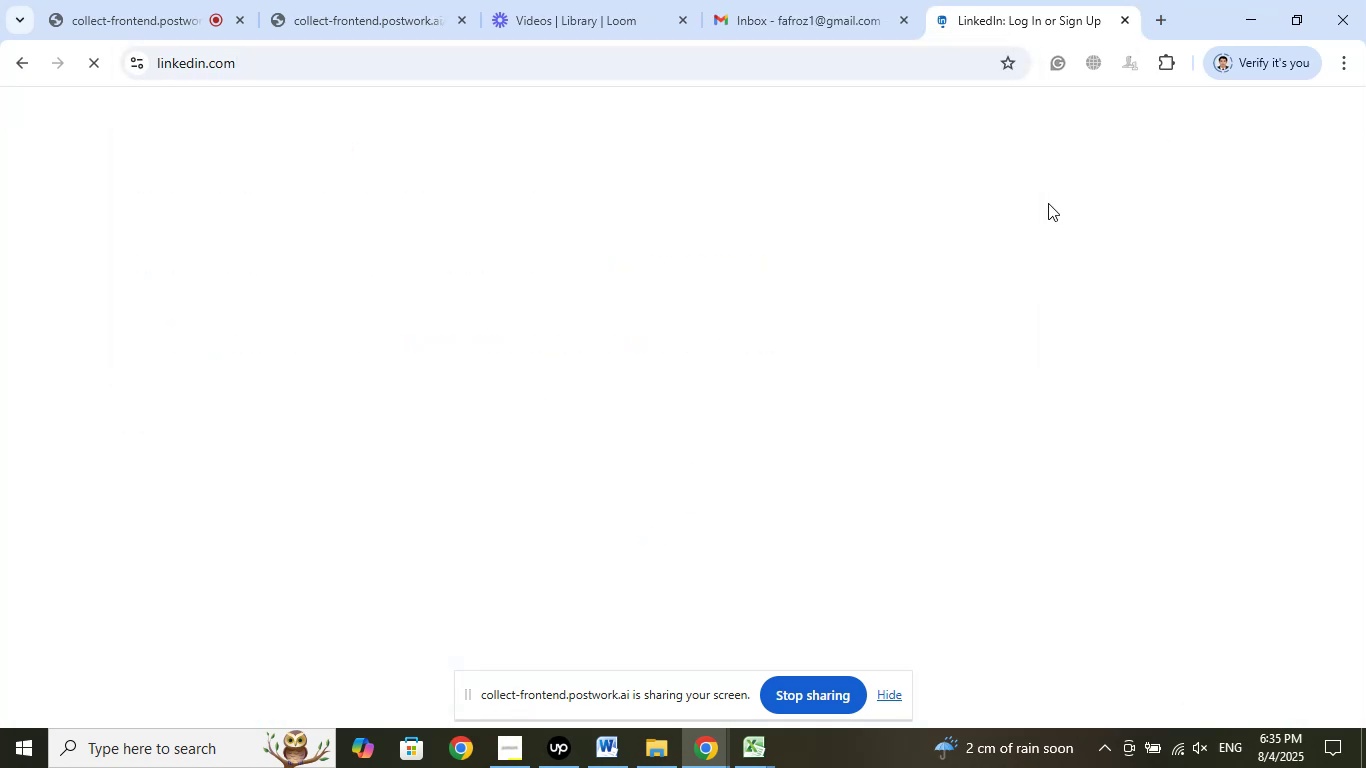 
left_click([1071, 127])
 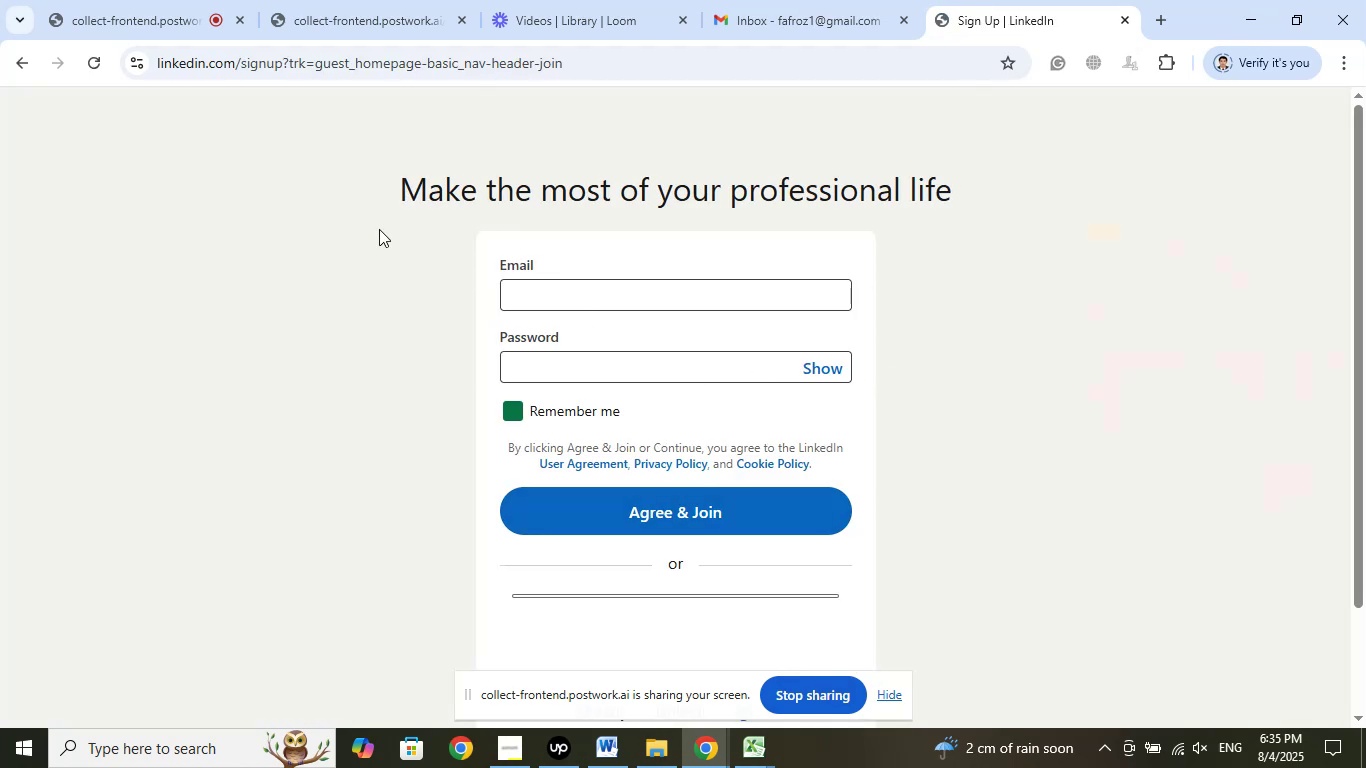 
wait(5.18)
 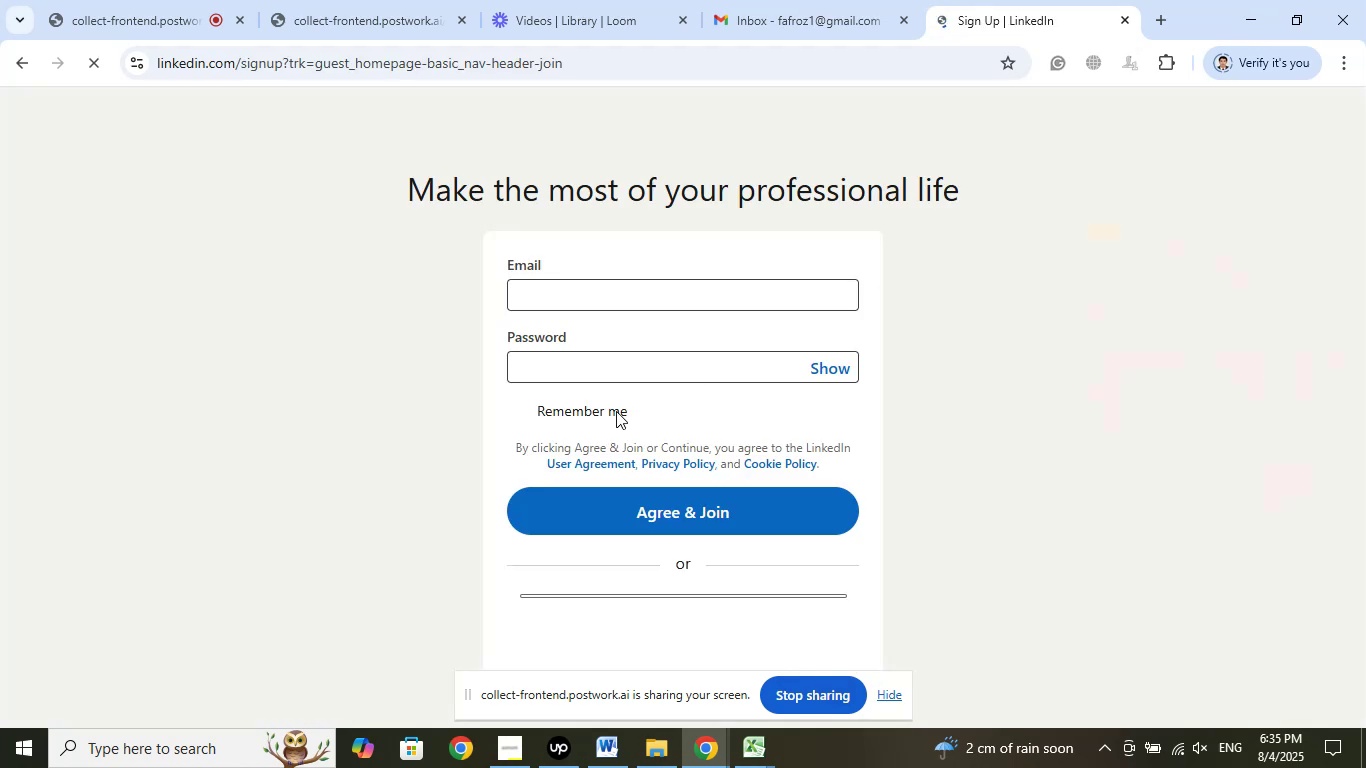 
left_click([24, 61])
 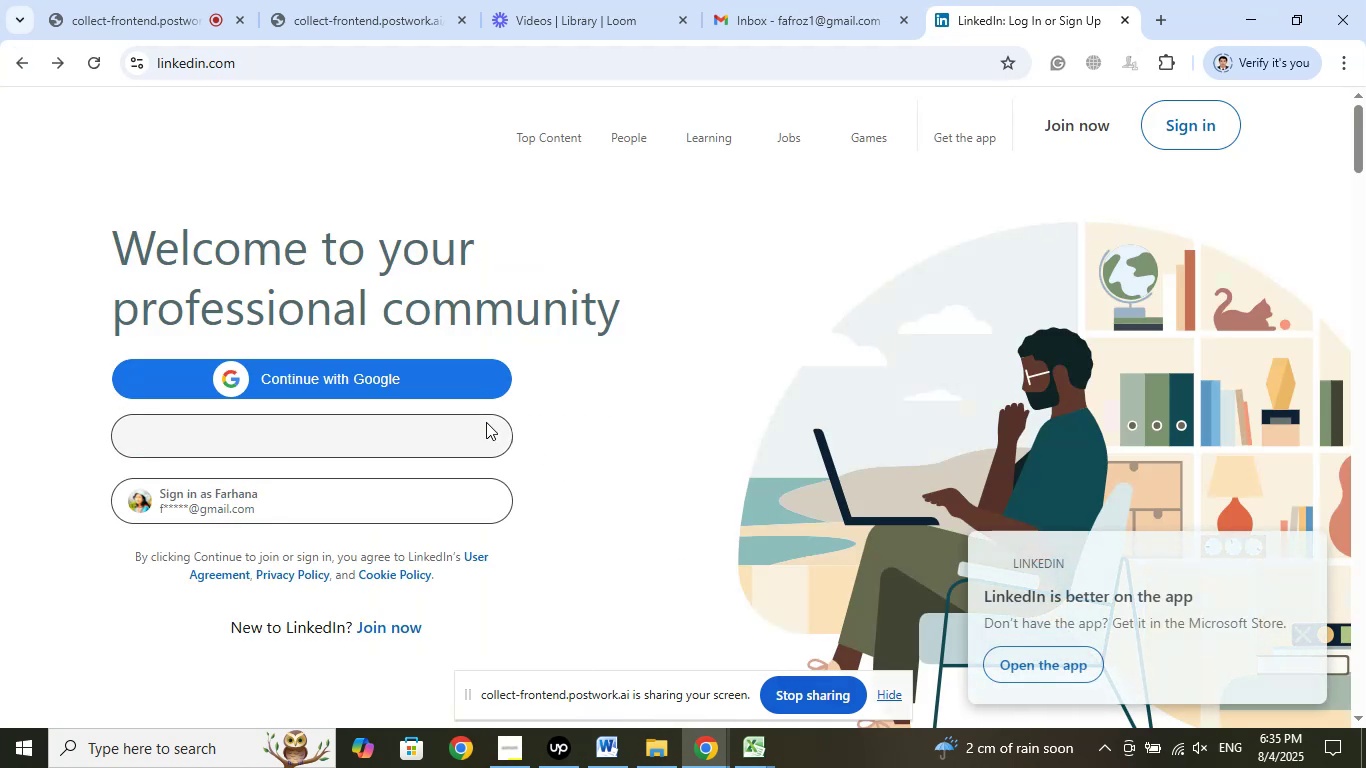 
left_click([218, 496])
 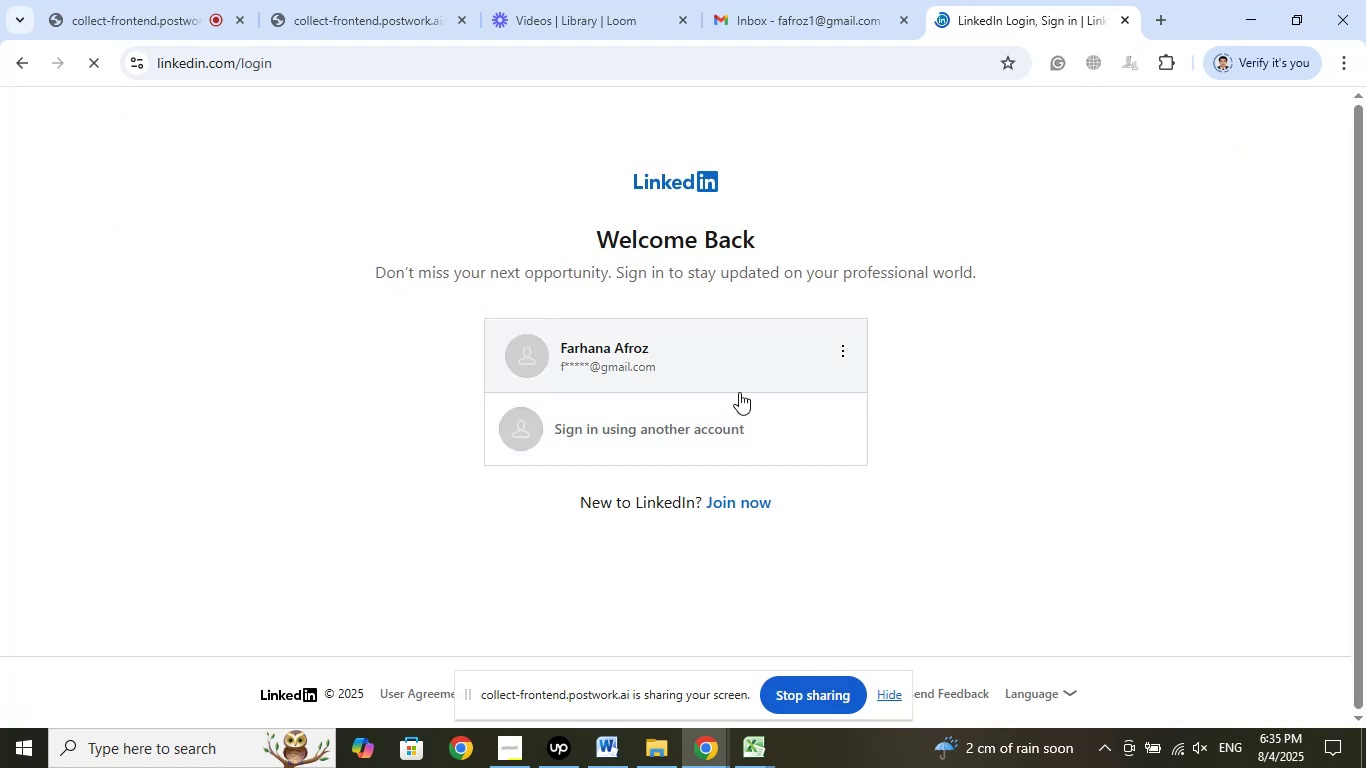 
left_click([738, 358])
 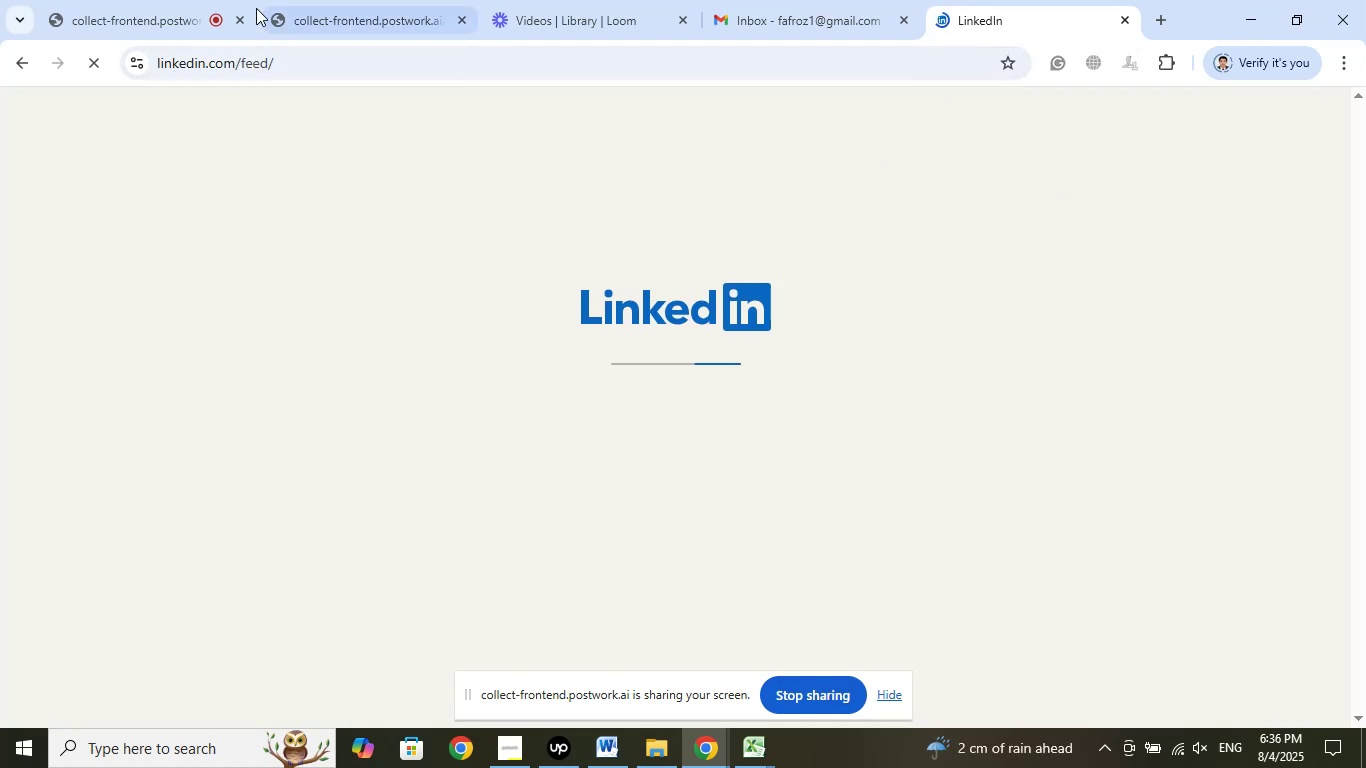 
wait(6.44)
 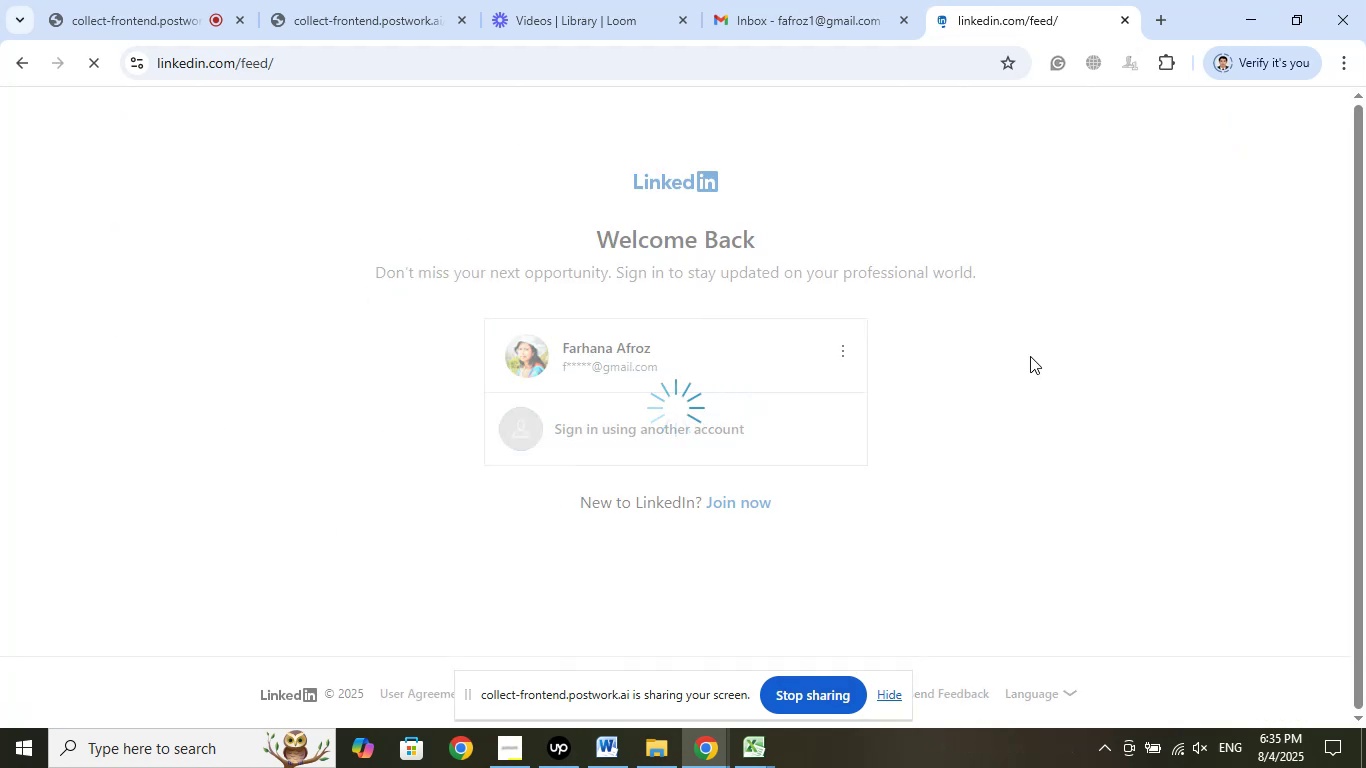 
left_click([350, 0])
 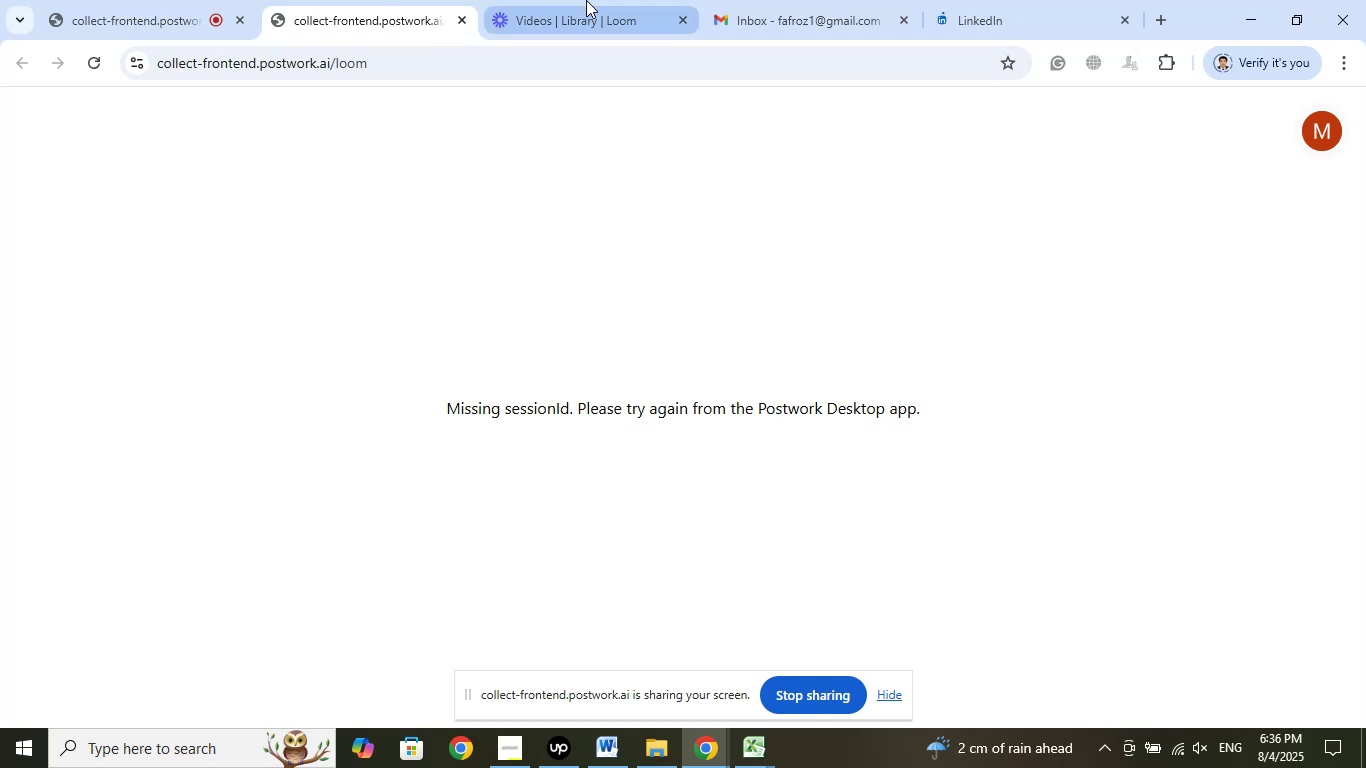 
left_click([586, 0])
 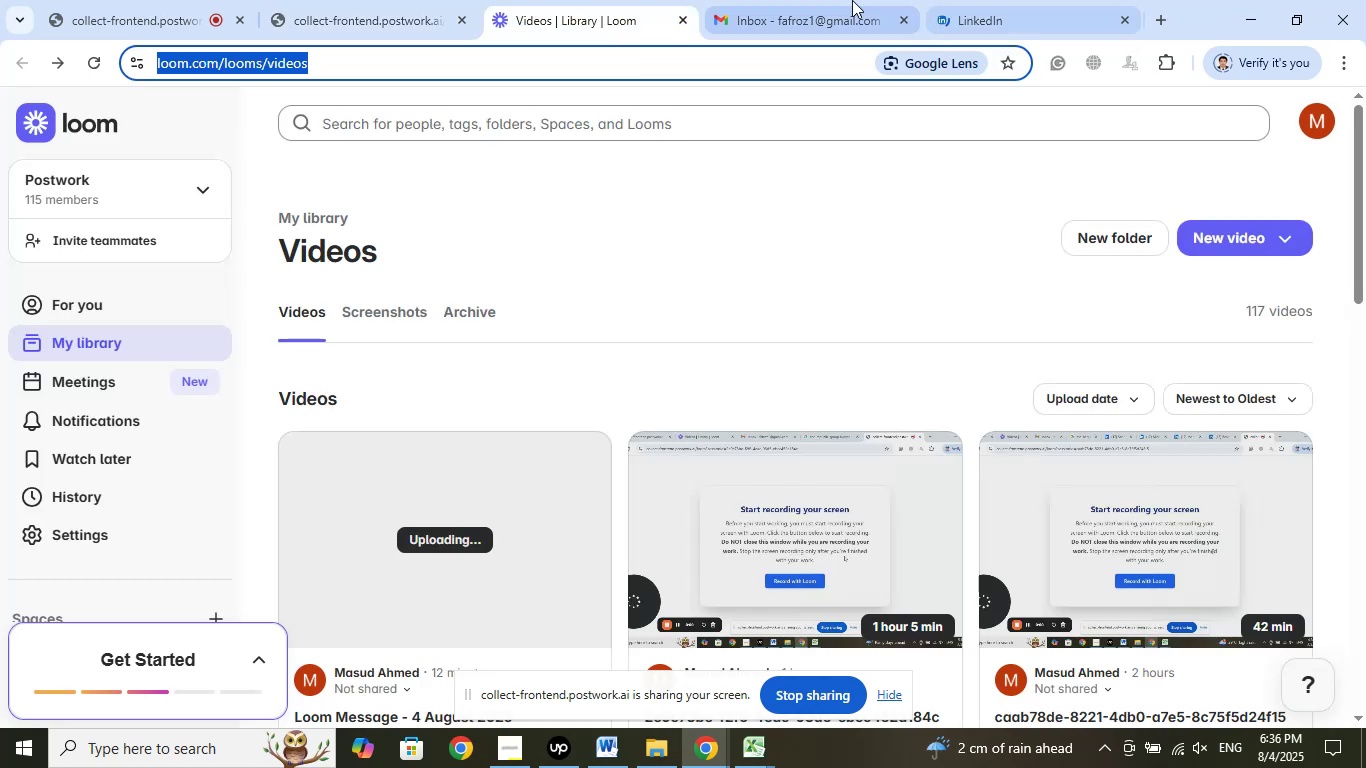 
left_click([850, 0])
 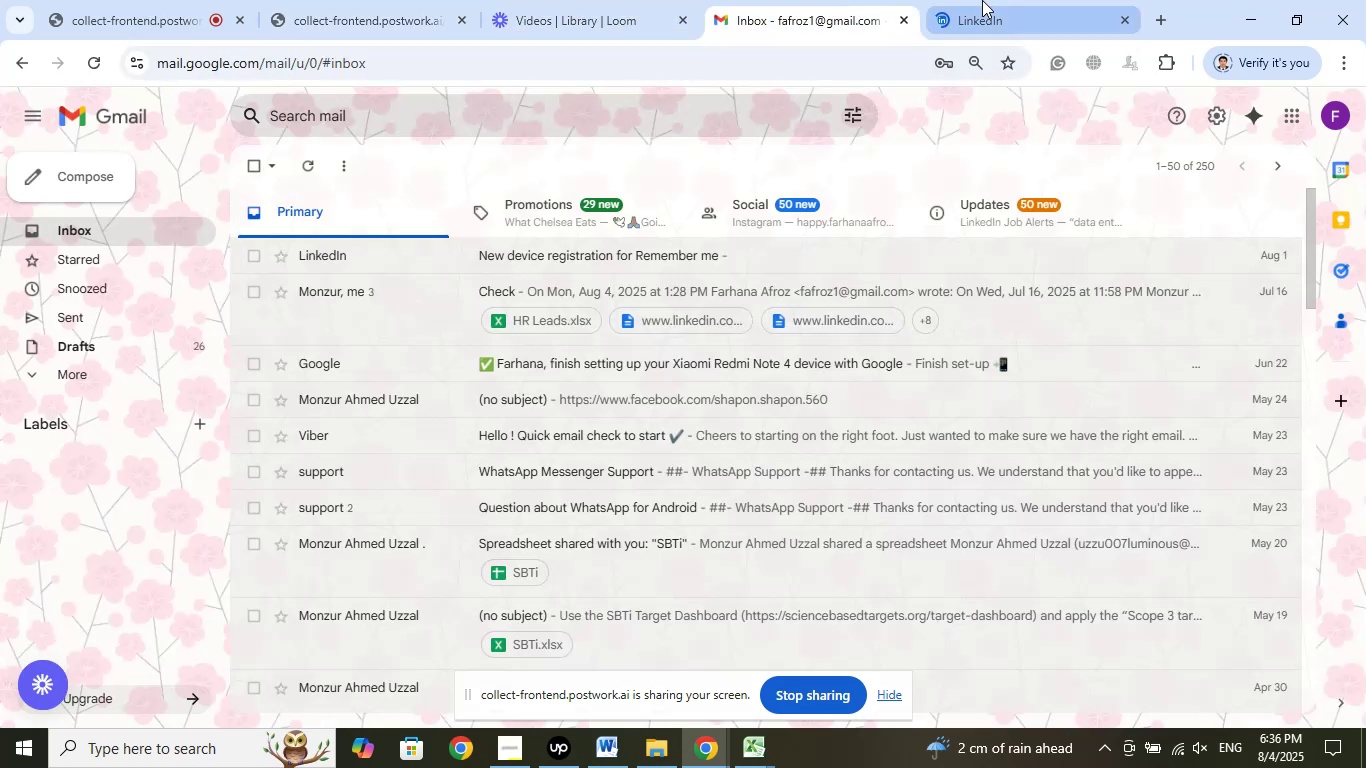 
left_click([984, 0])
 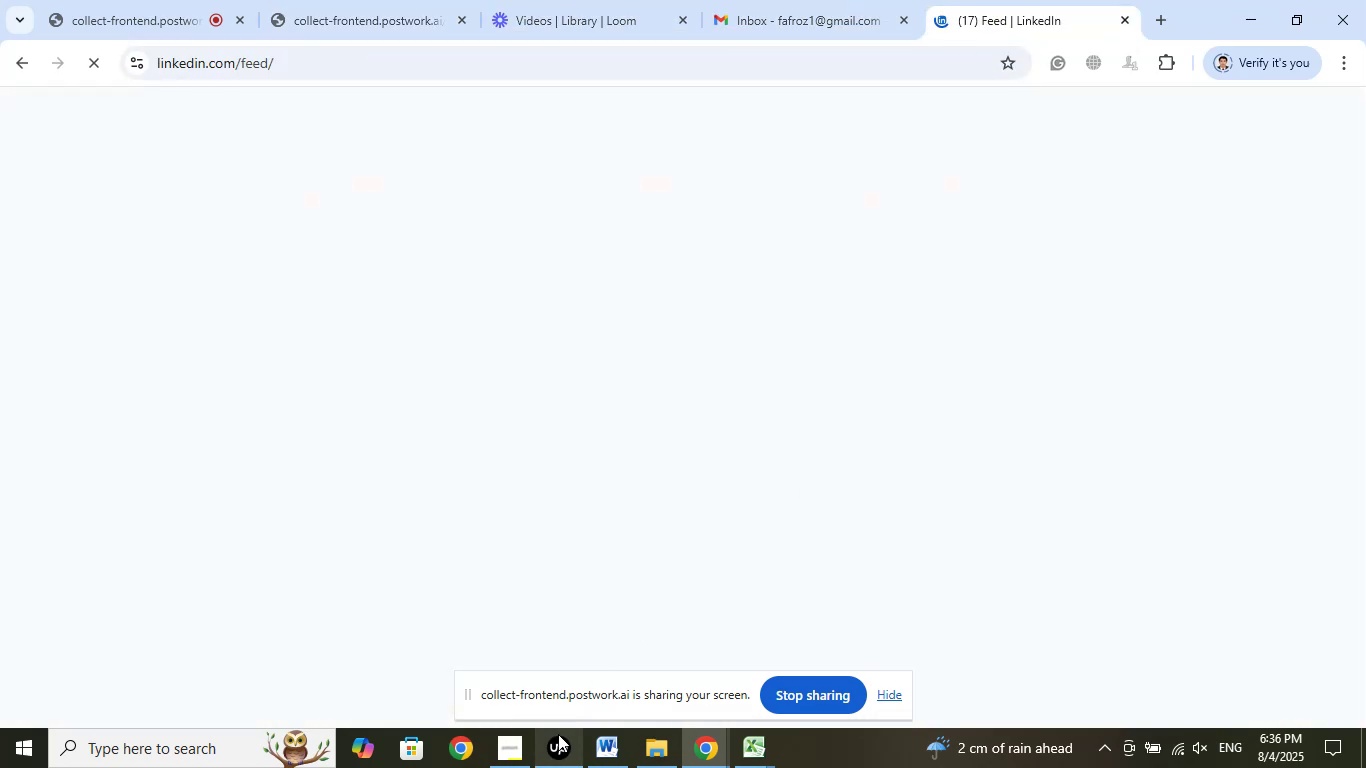 
left_click([558, 737])
 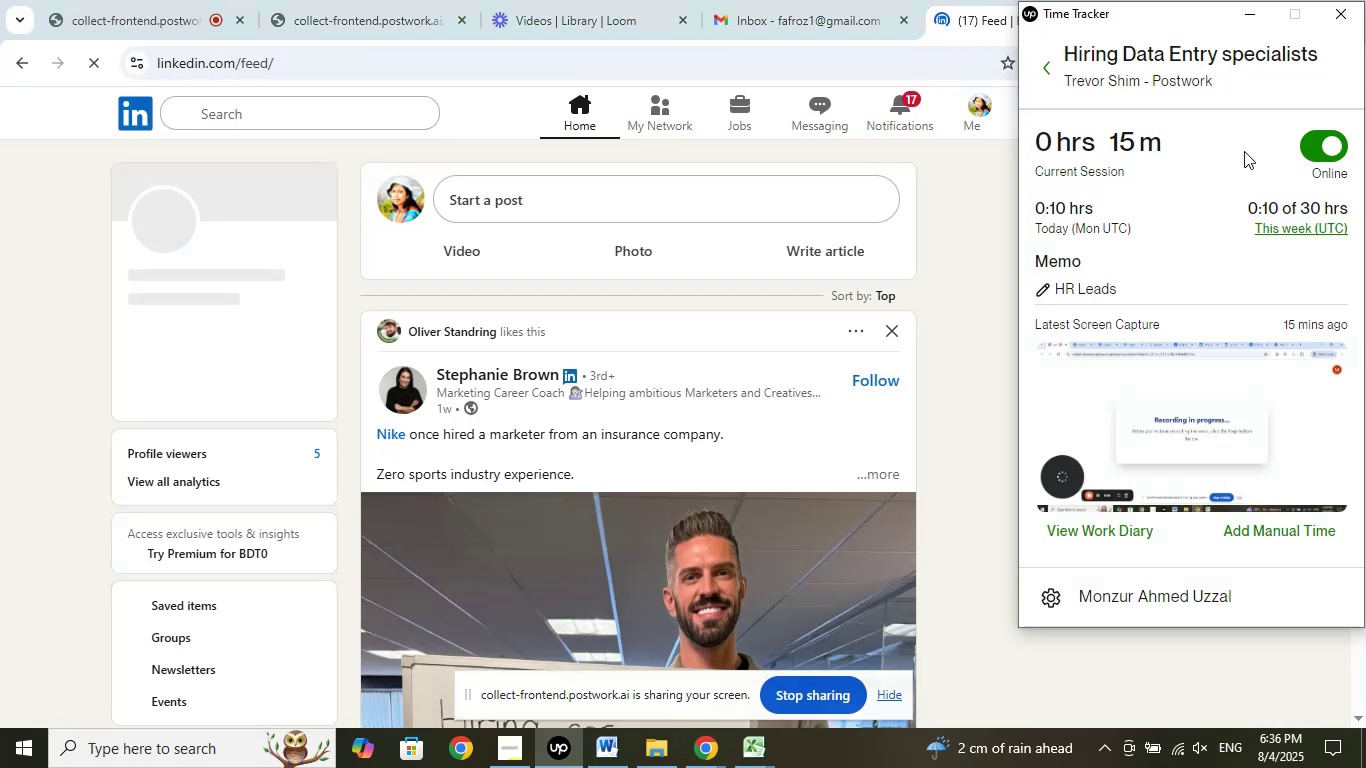 
left_click([1263, 12])
 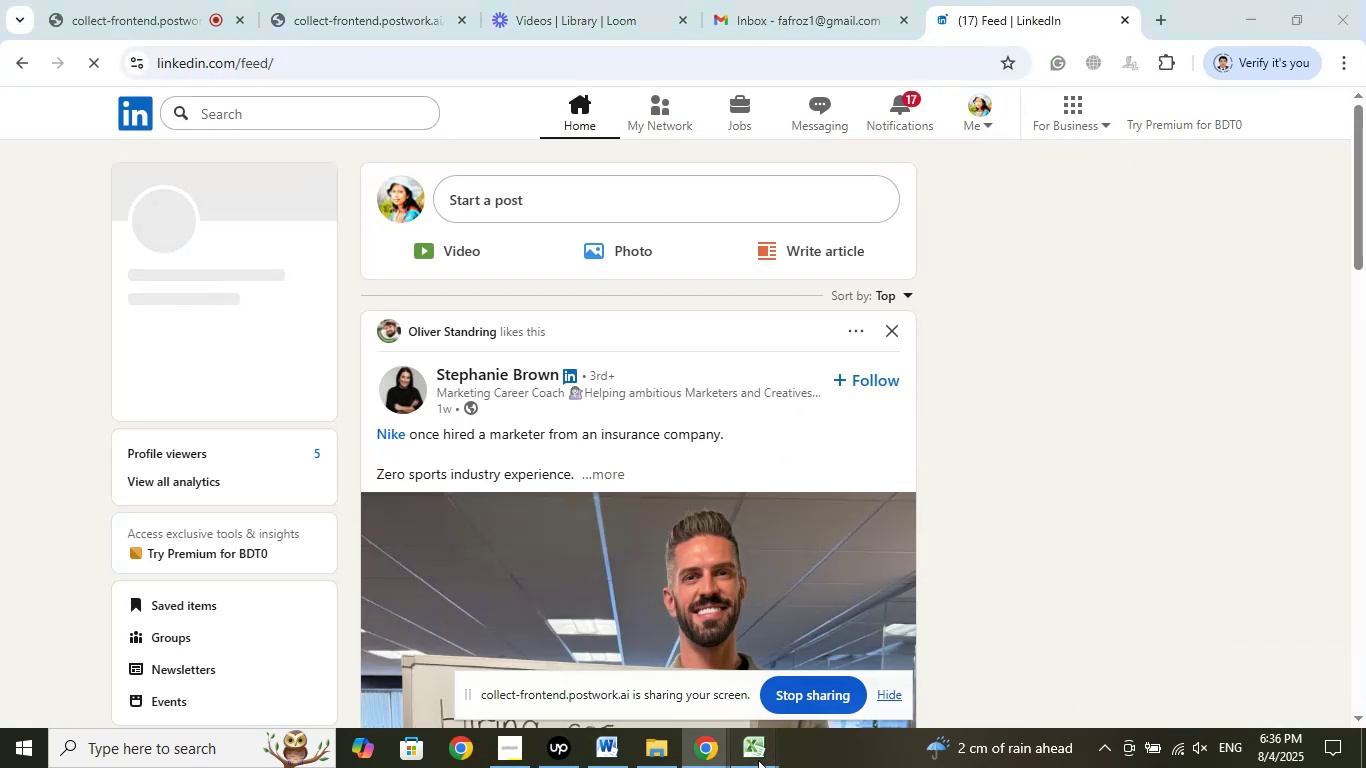 
left_click([677, 661])
 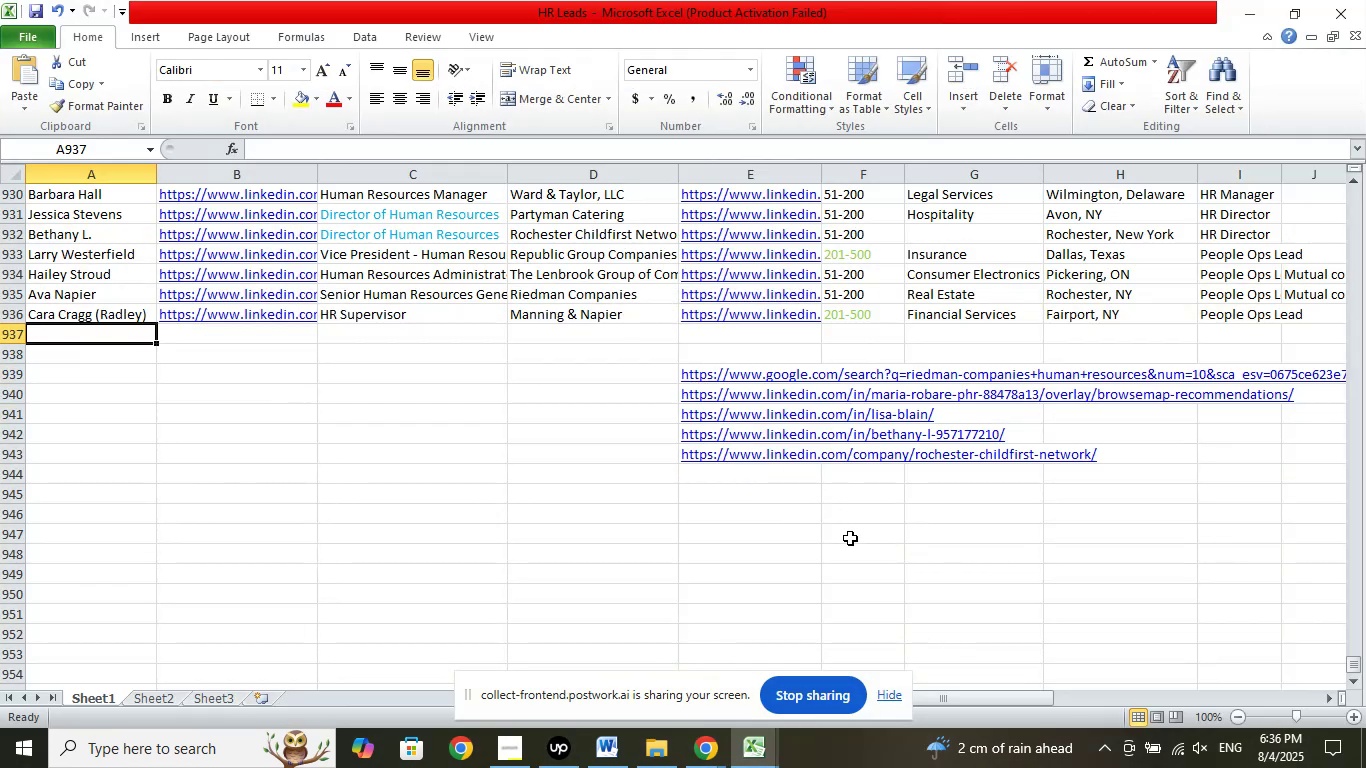 
wait(5.94)
 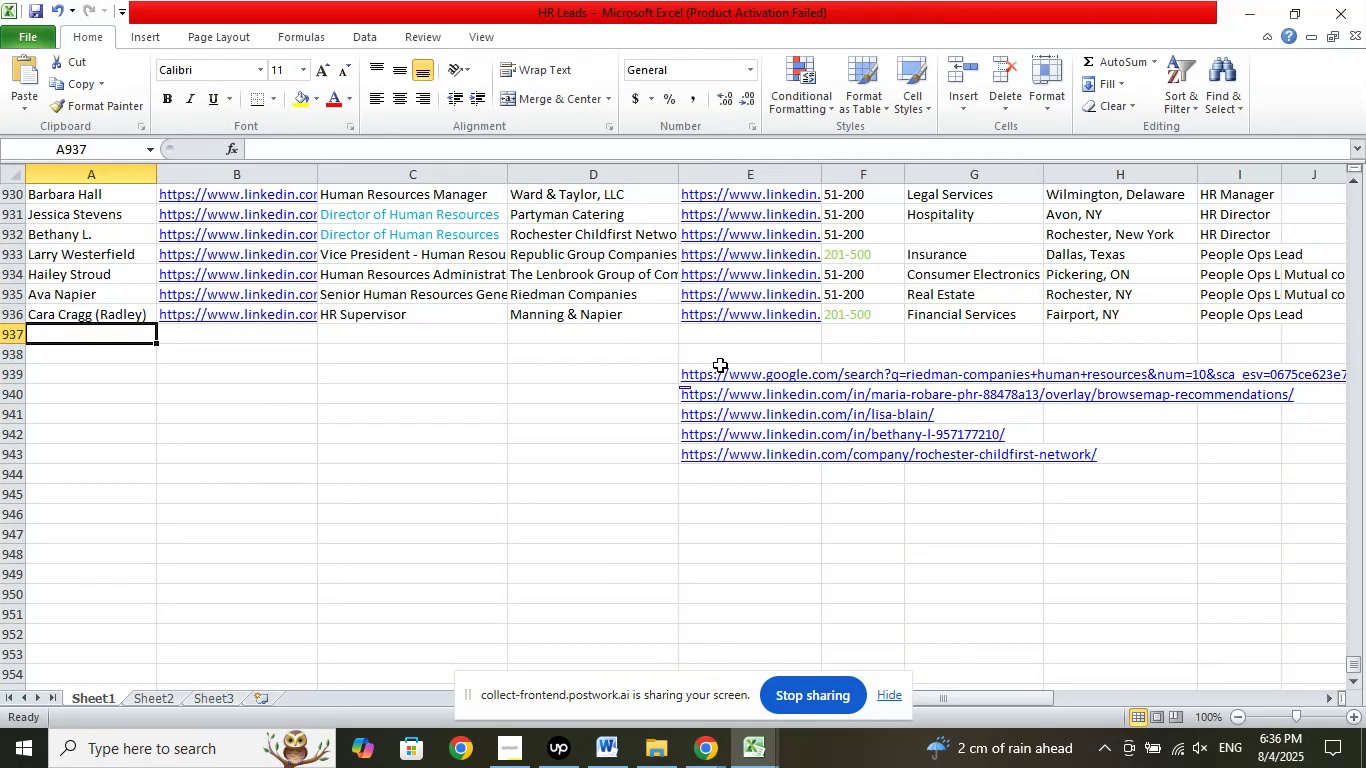 
scroll: coordinate [674, 280], scroll_direction: up, amount: 5.0
 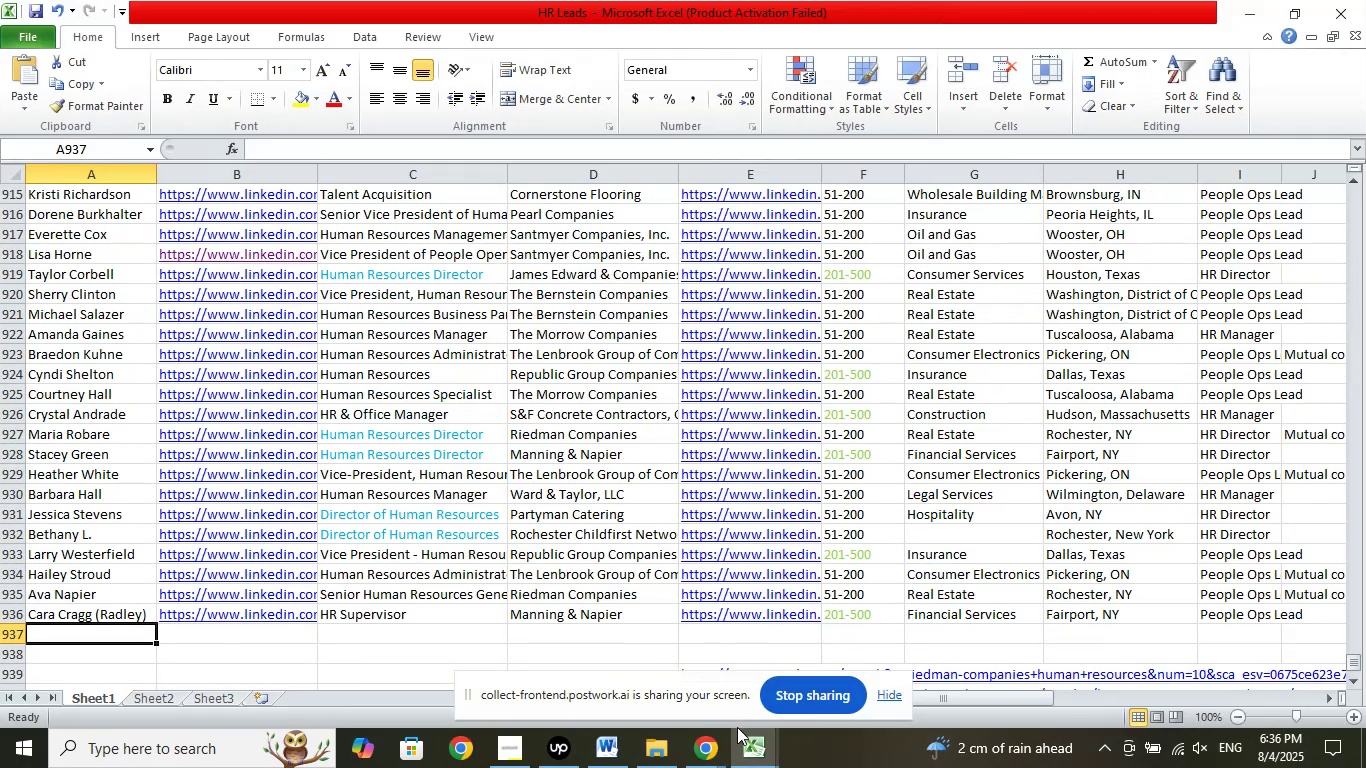 
left_click([722, 744])
 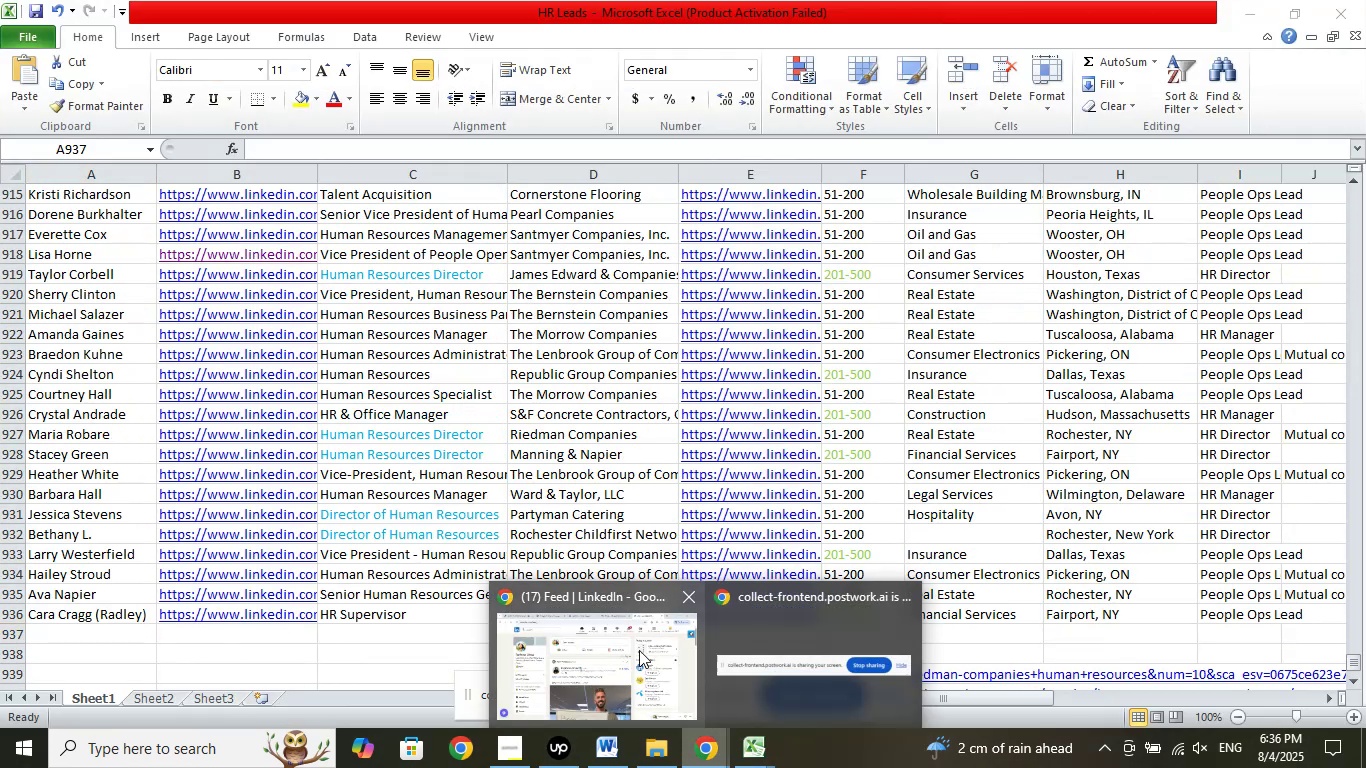 
left_click([639, 650])
 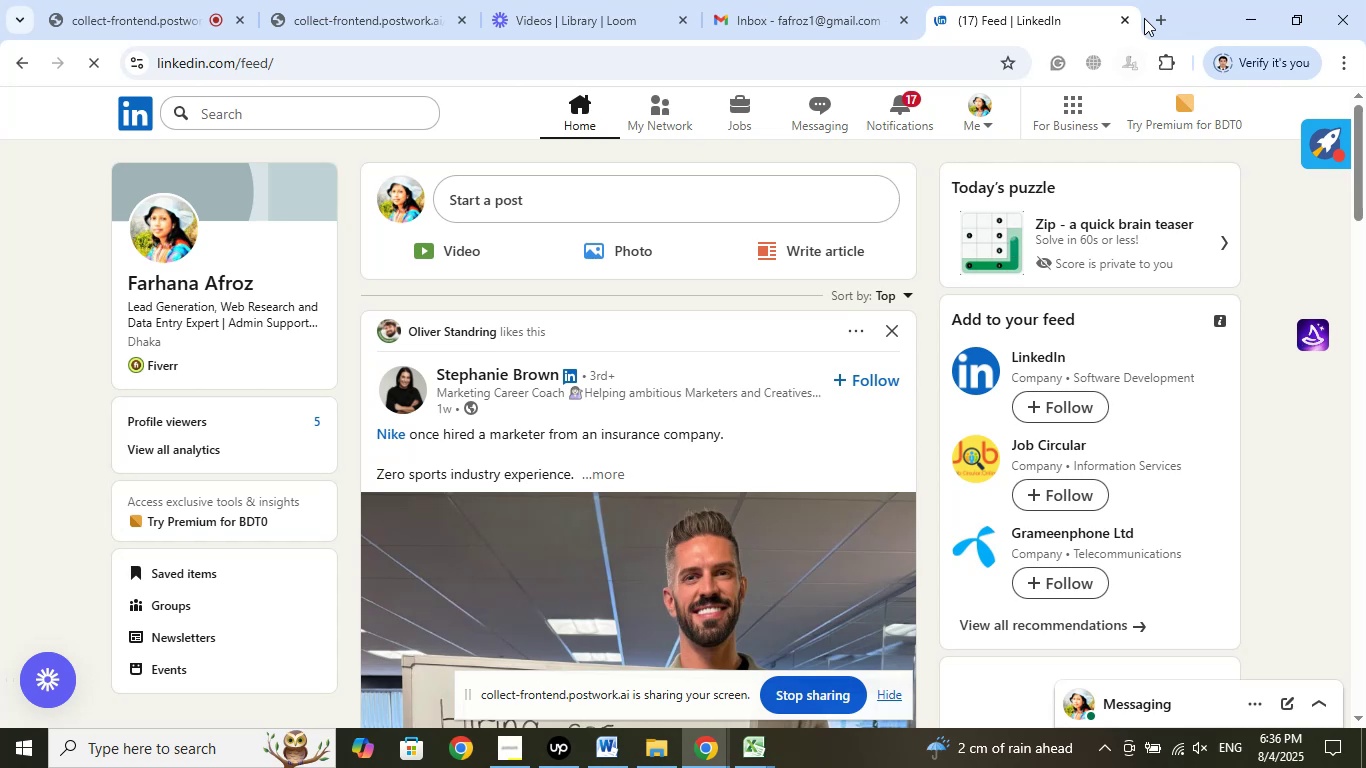 
mouse_move([1092, 47])
 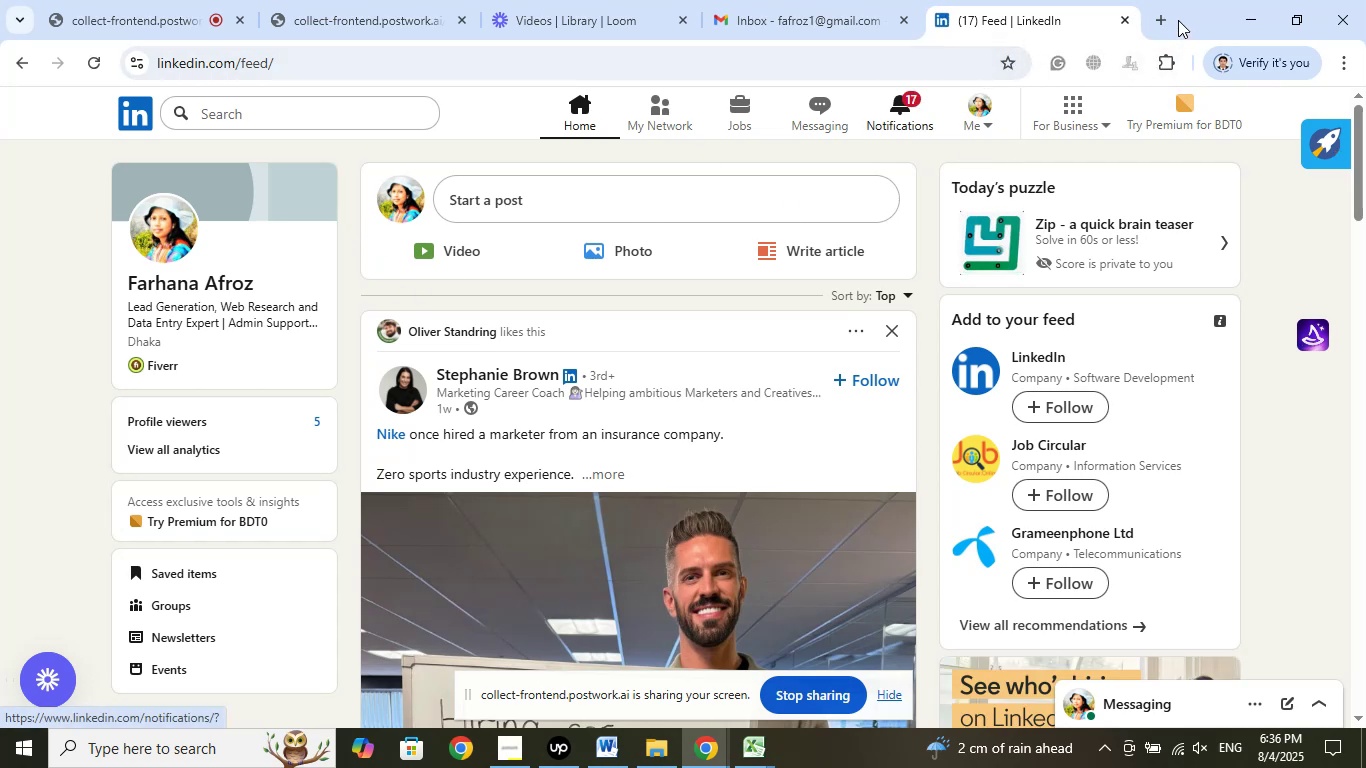 
left_click([1161, 14])
 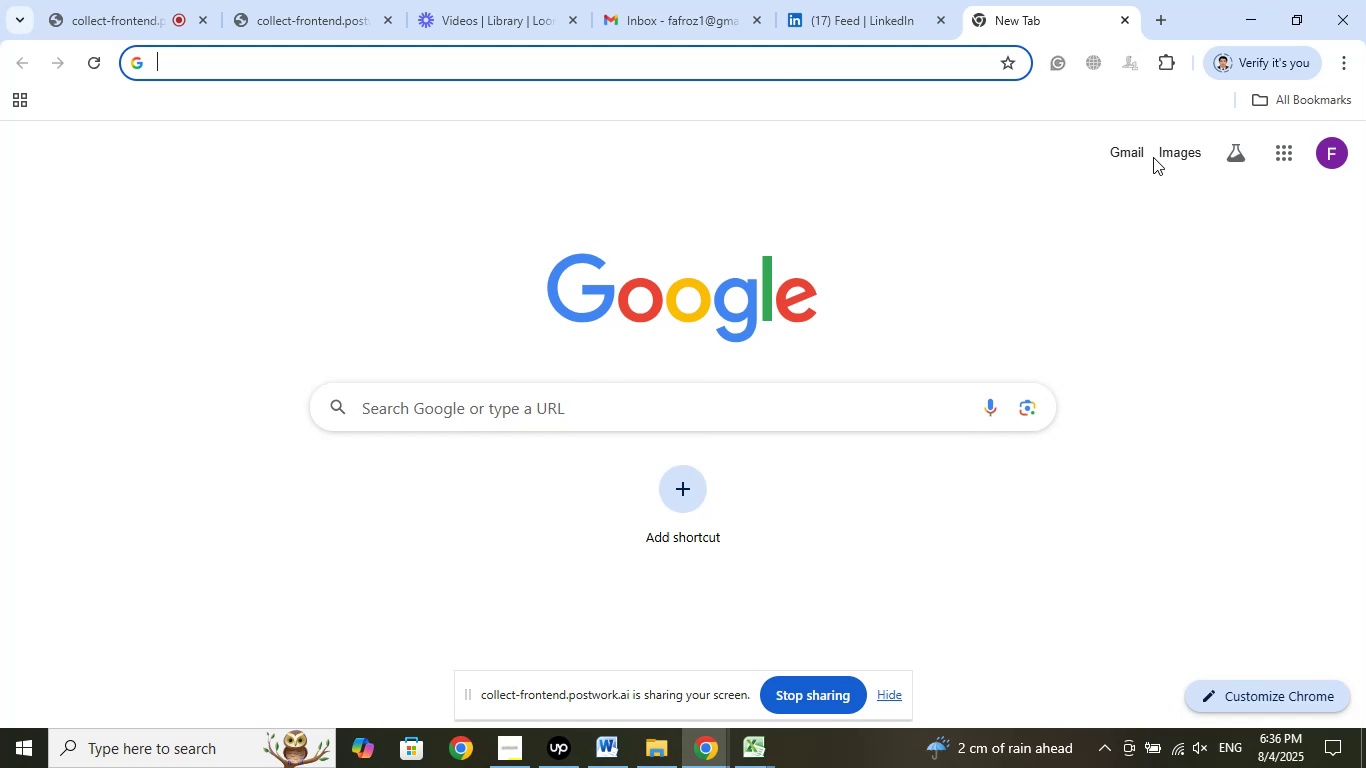 
wait(16.24)
 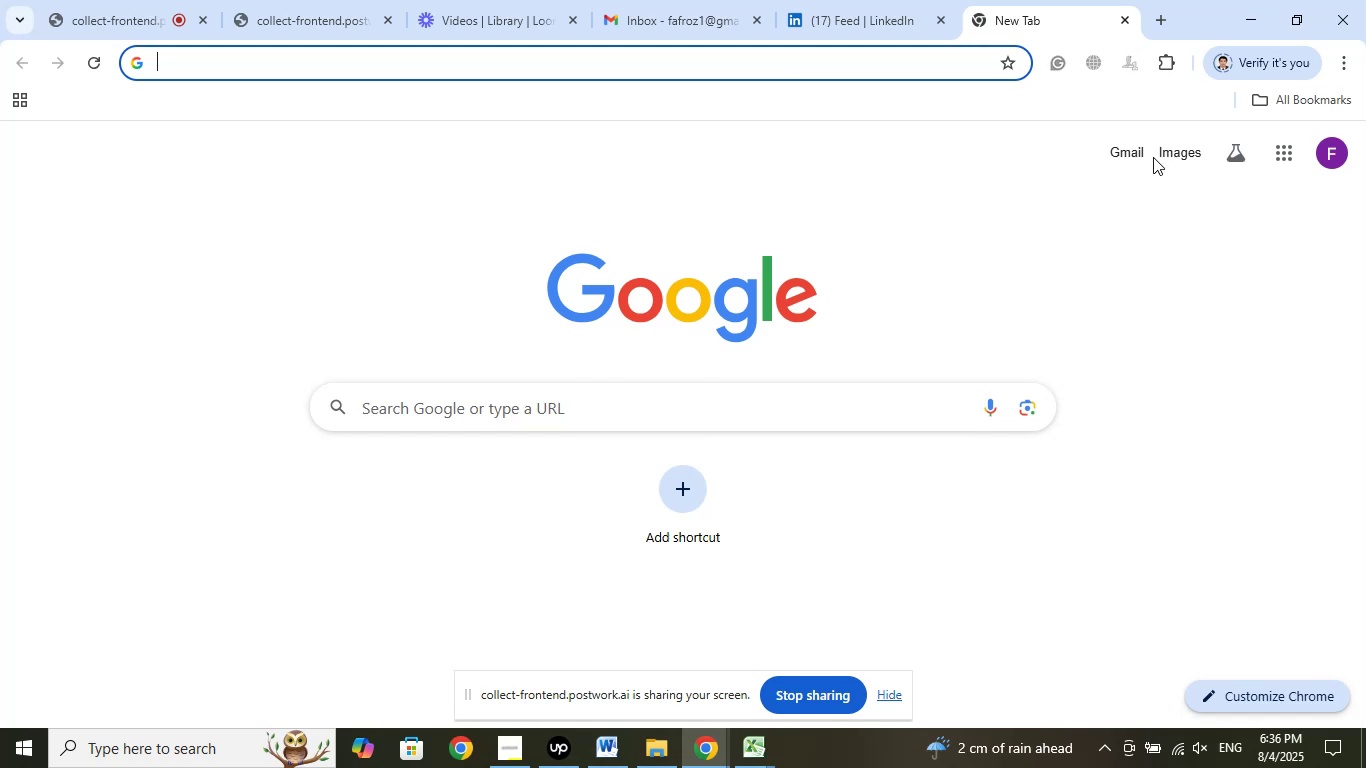 
left_click([86, 21])
 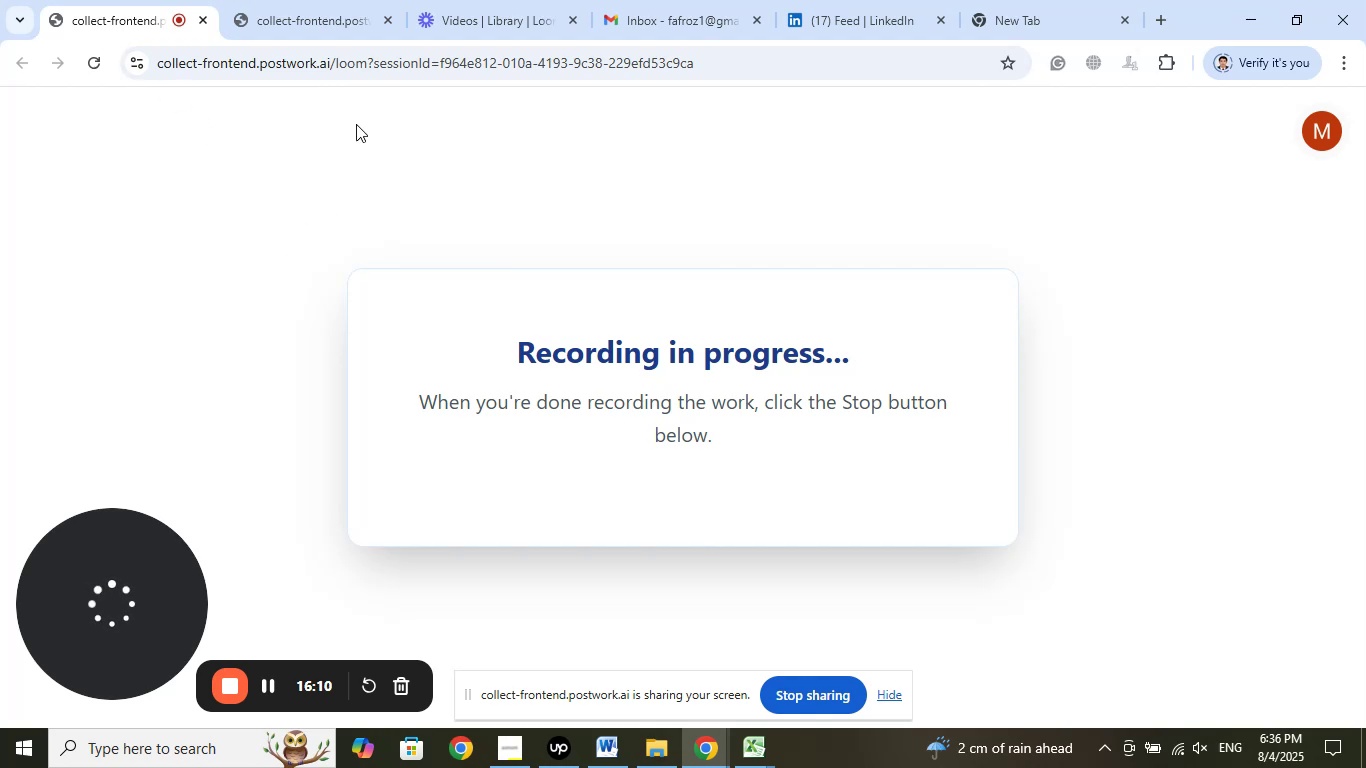 
left_click([317, 21])
 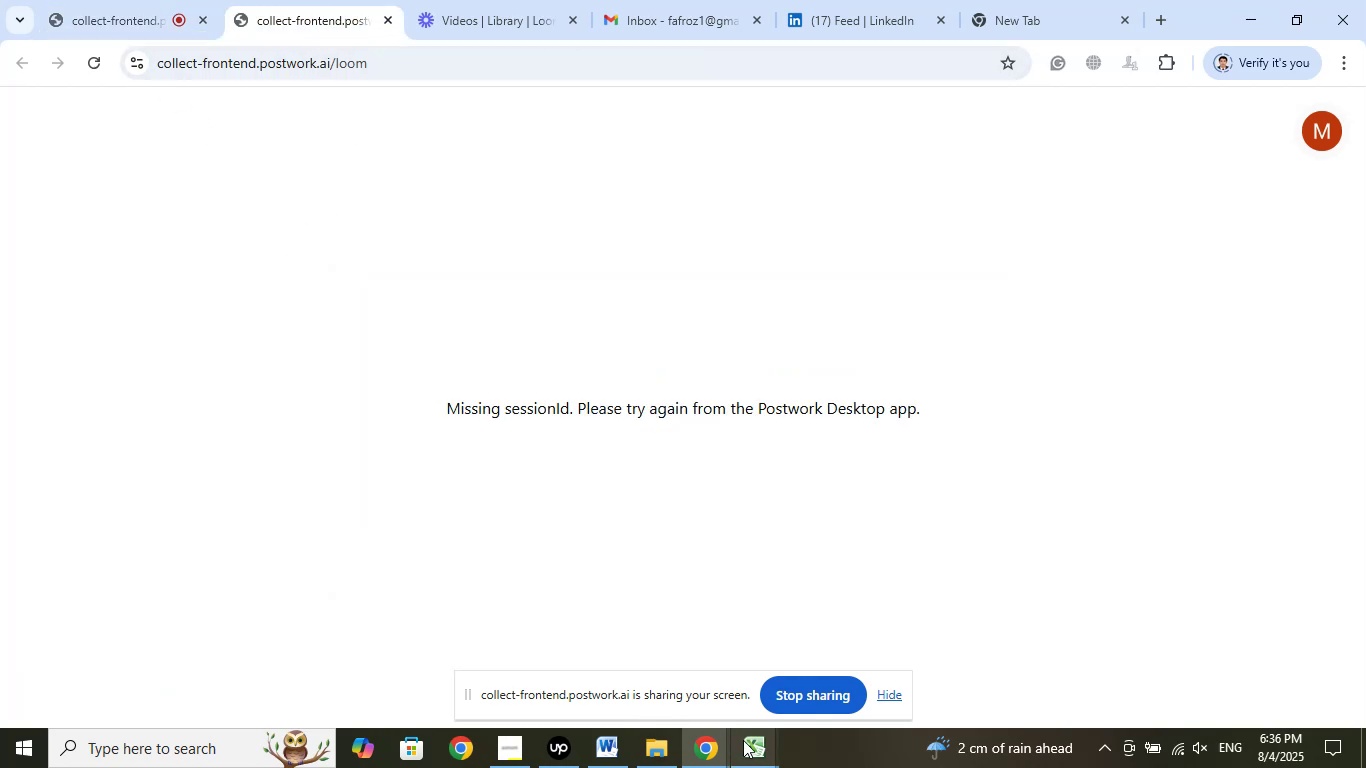 
left_click([743, 740])
 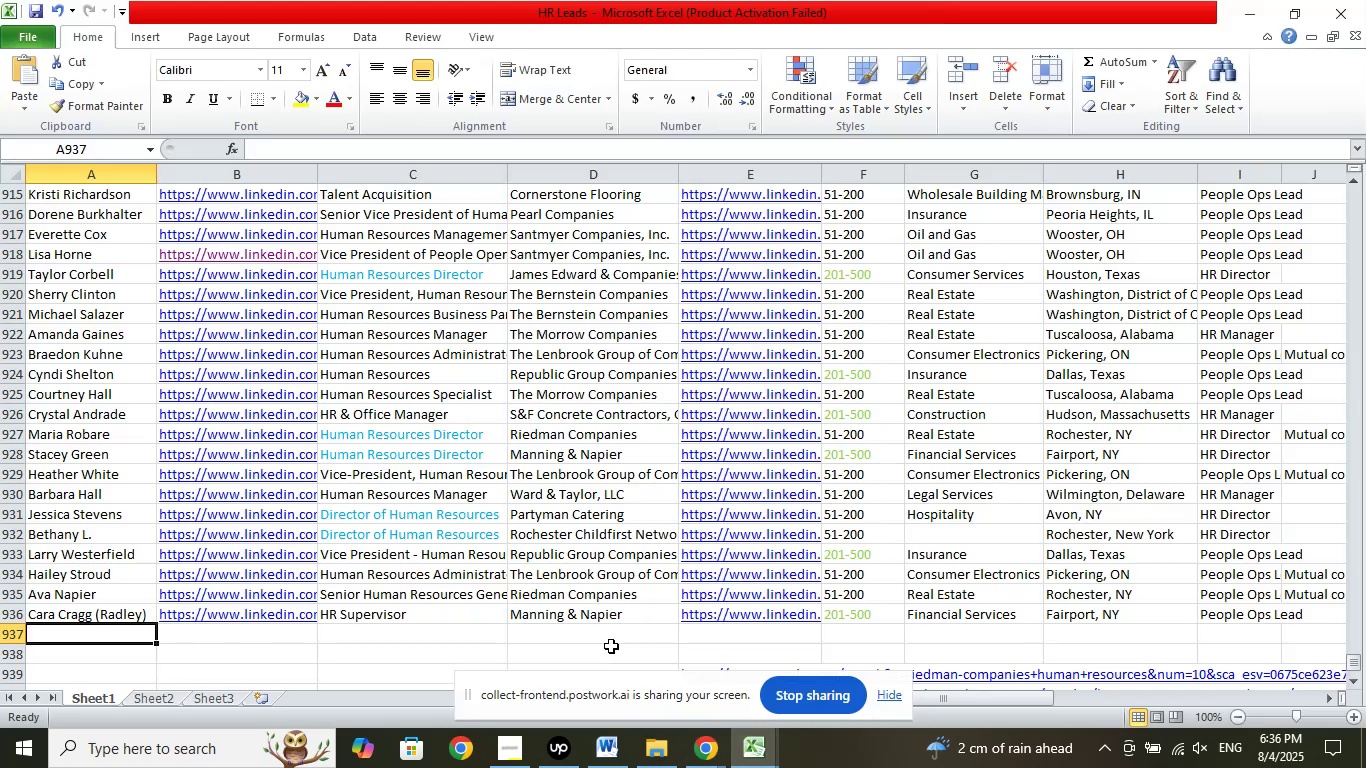 
scroll: coordinate [608, 586], scroll_direction: down, amount: 3.0
 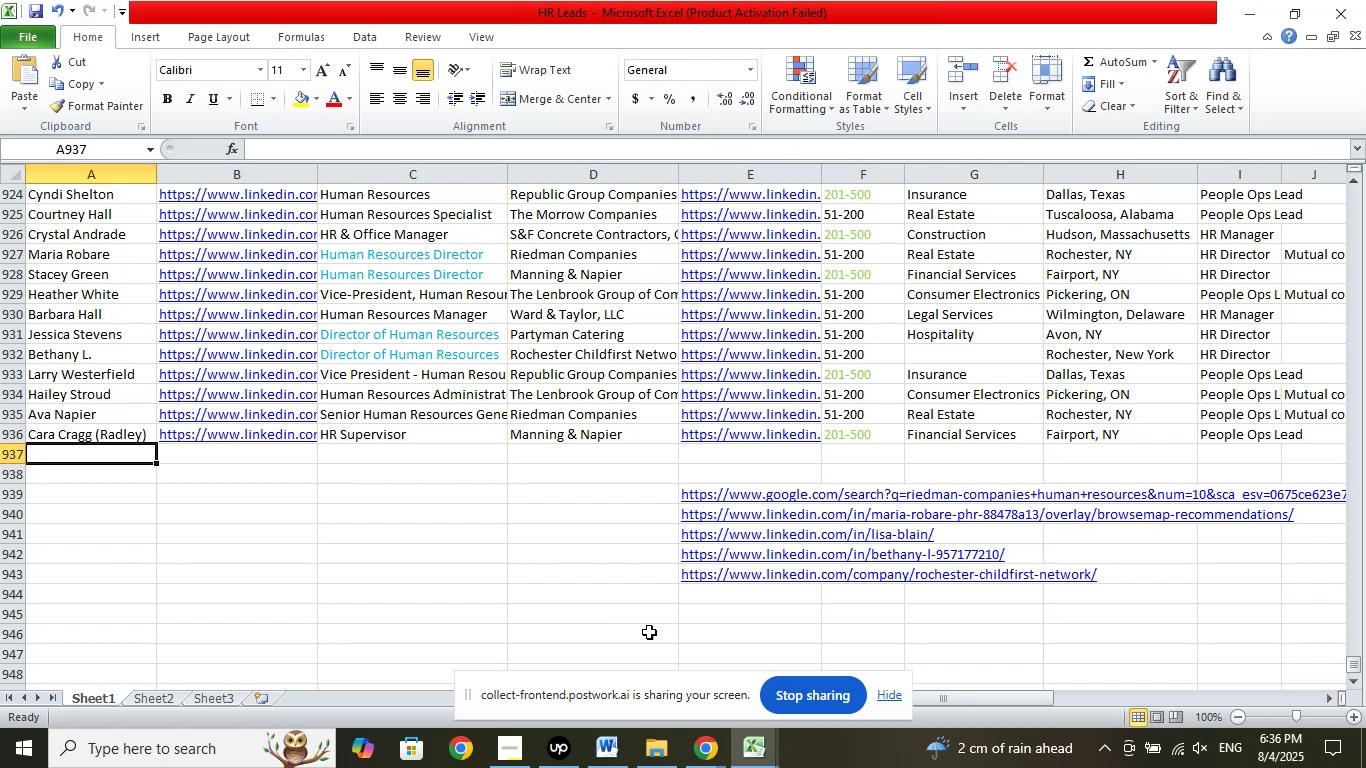 
scroll: coordinate [579, 614], scroll_direction: up, amount: 6.0
 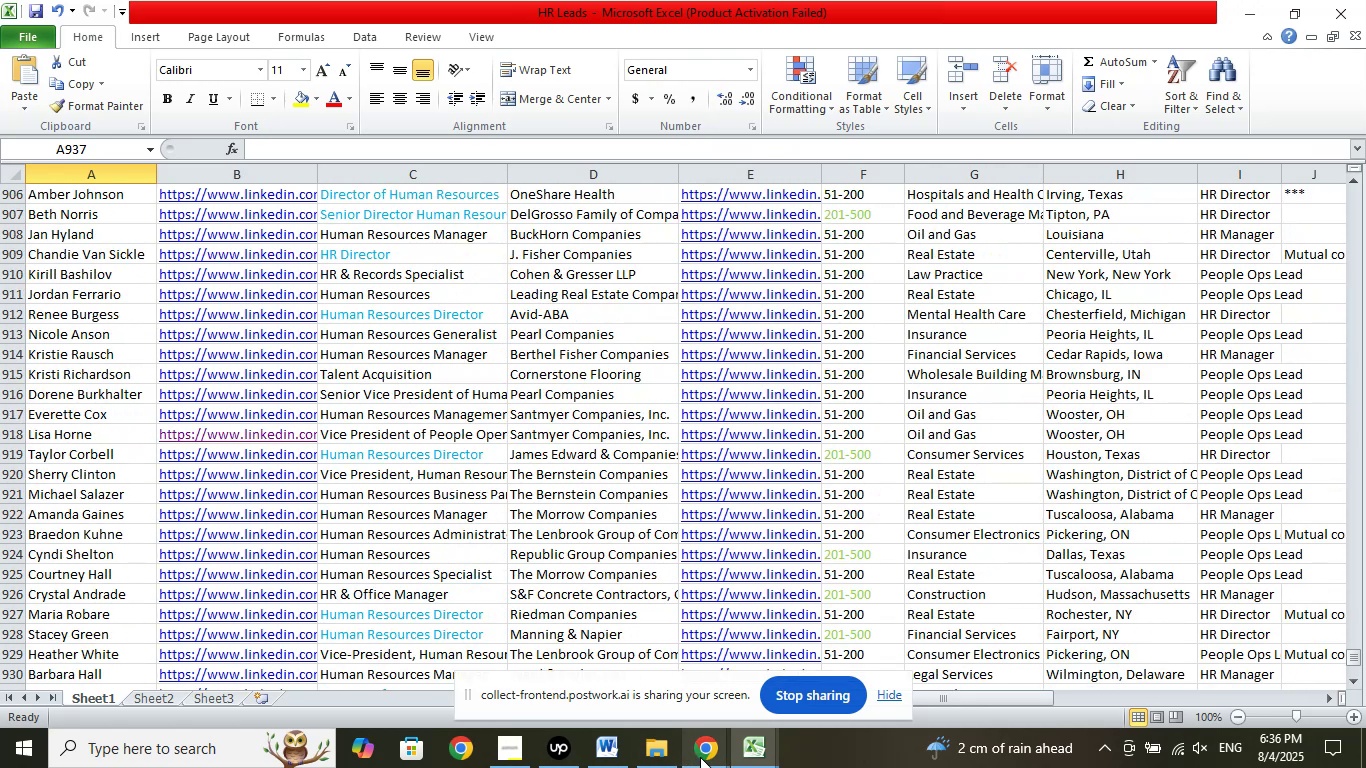 
left_click([700, 757])
 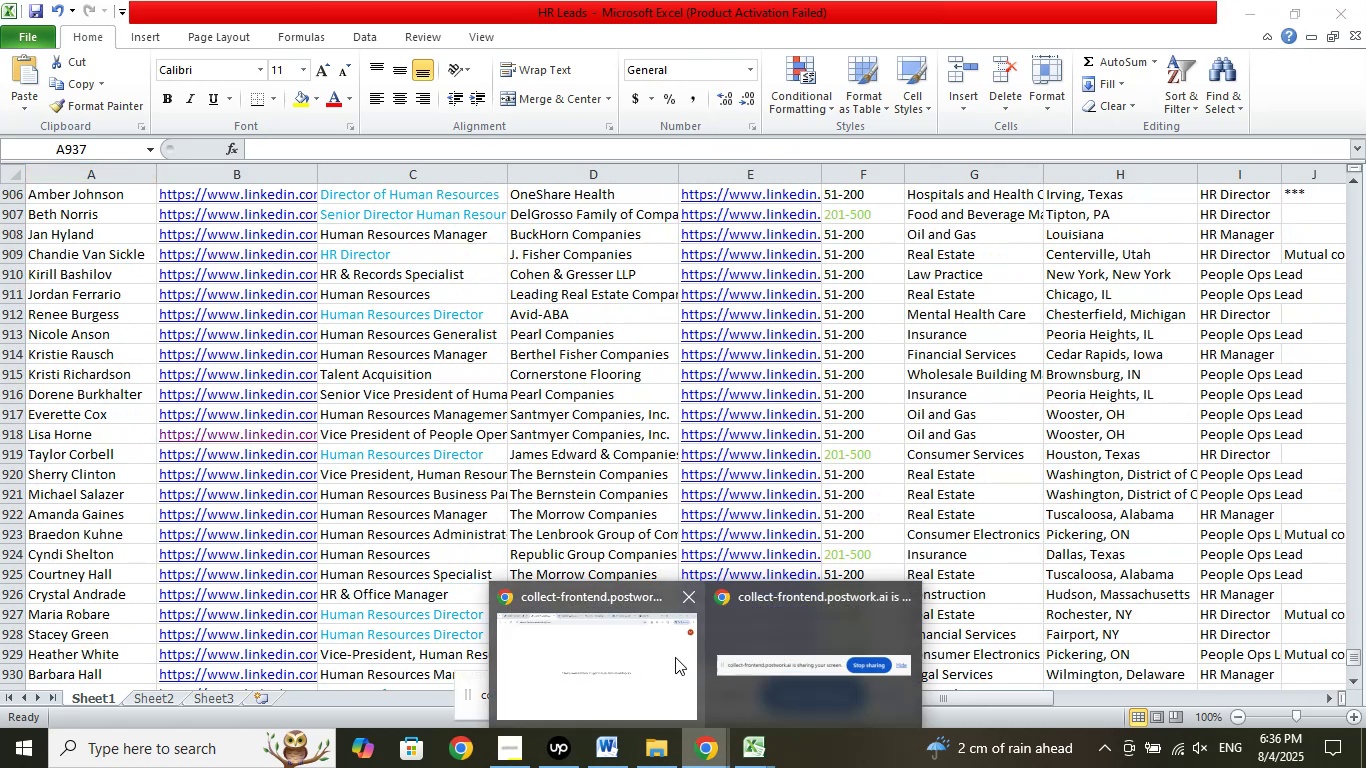 
left_click([652, 642])
 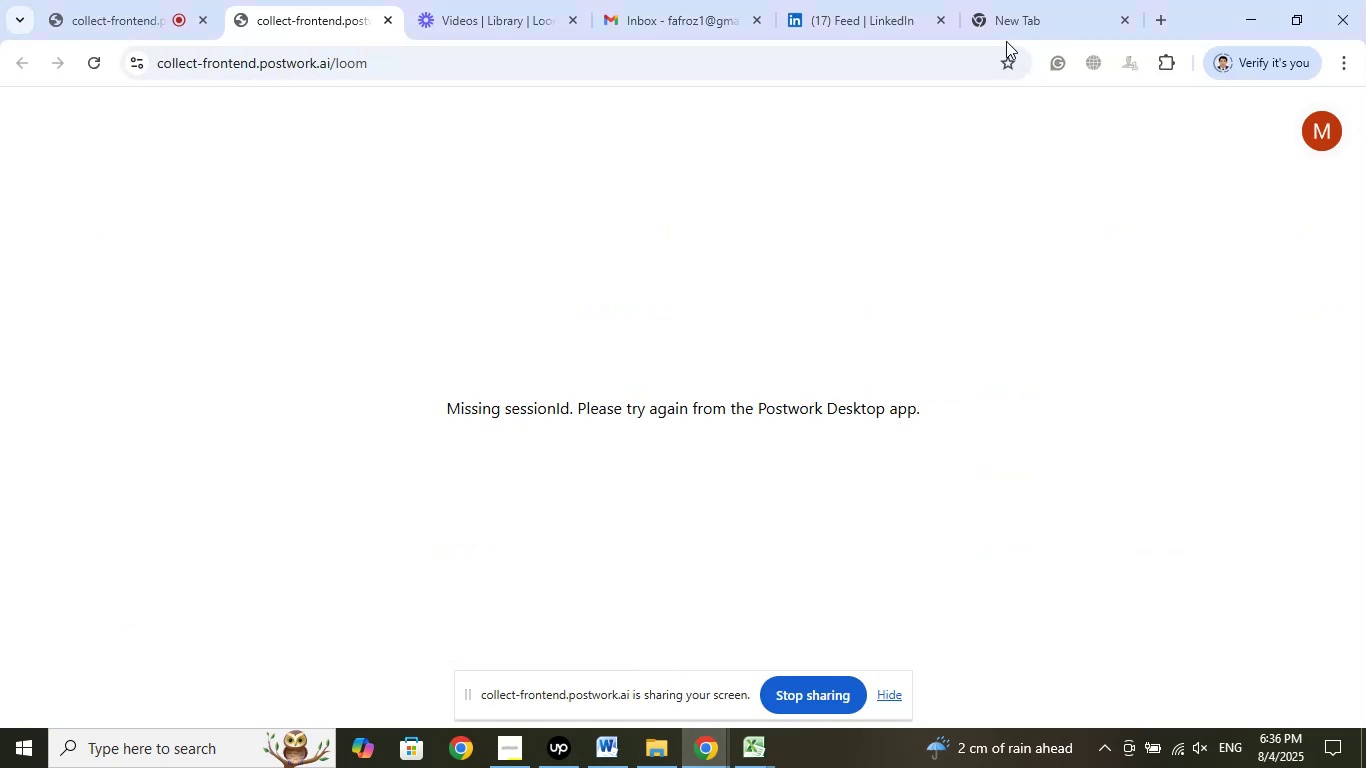 
left_click([1017, 8])
 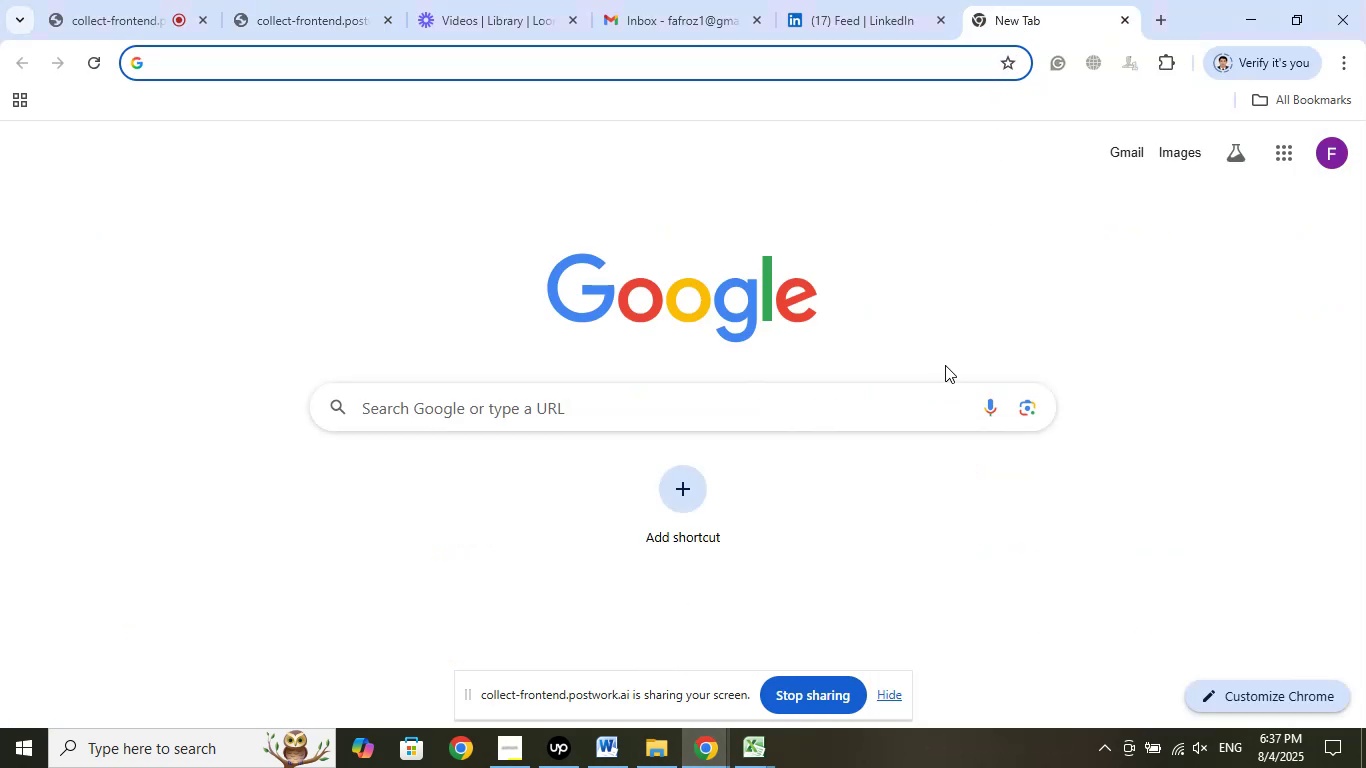 
wait(5.42)
 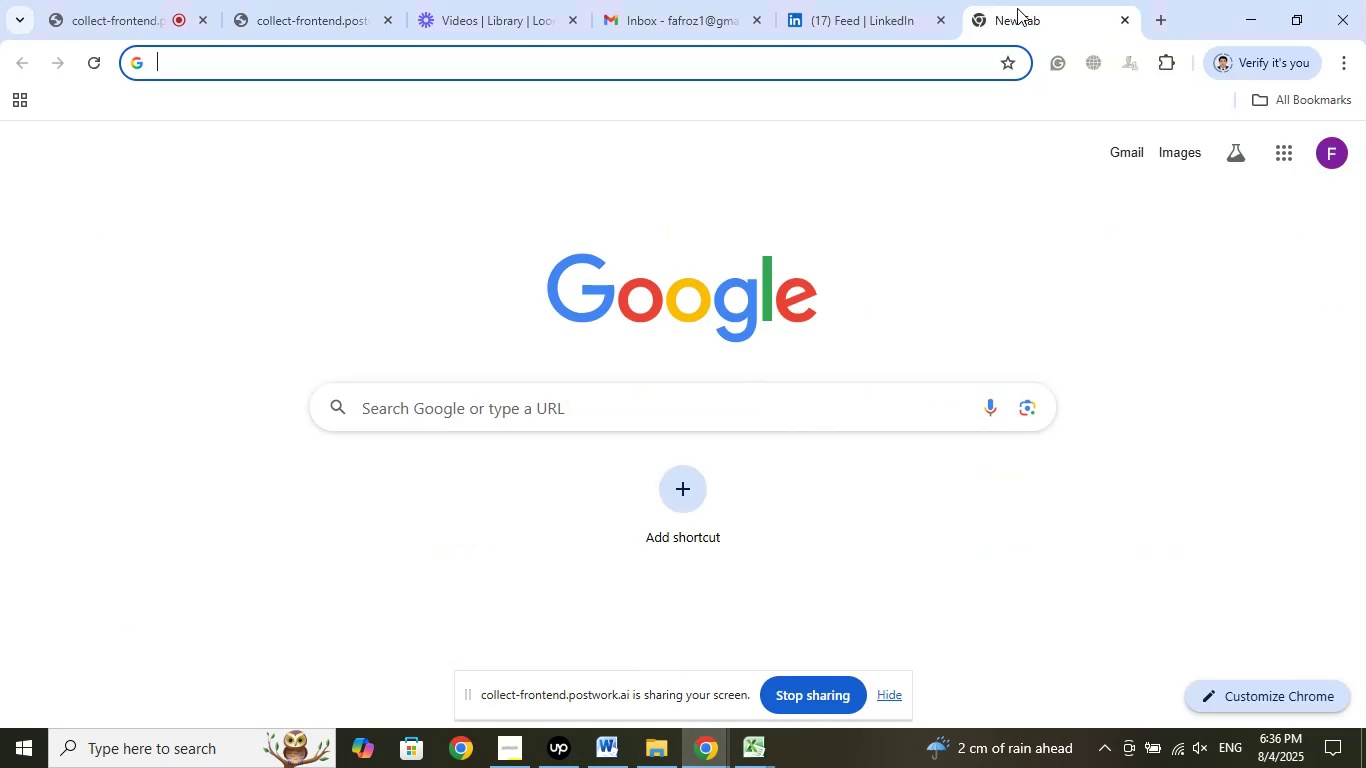 
left_click([756, 748])
 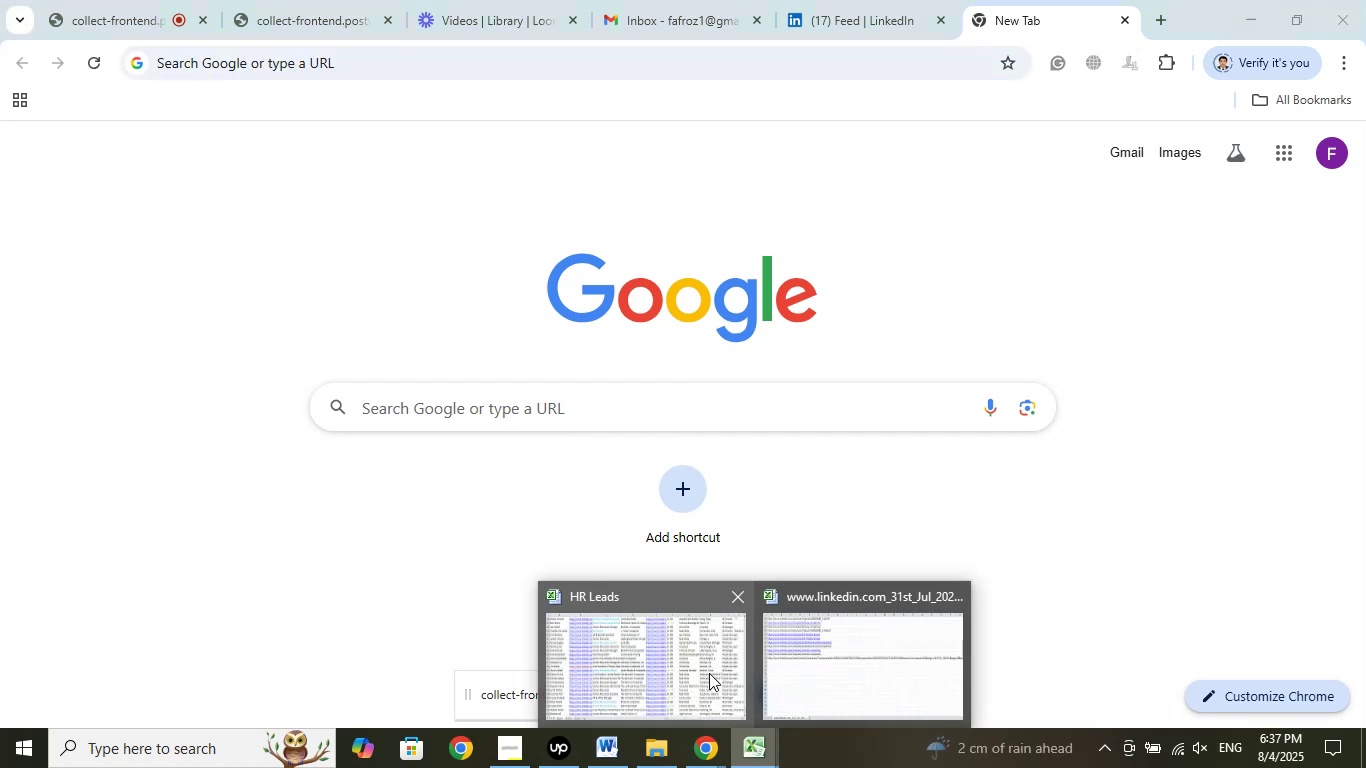 
left_click([694, 665])
 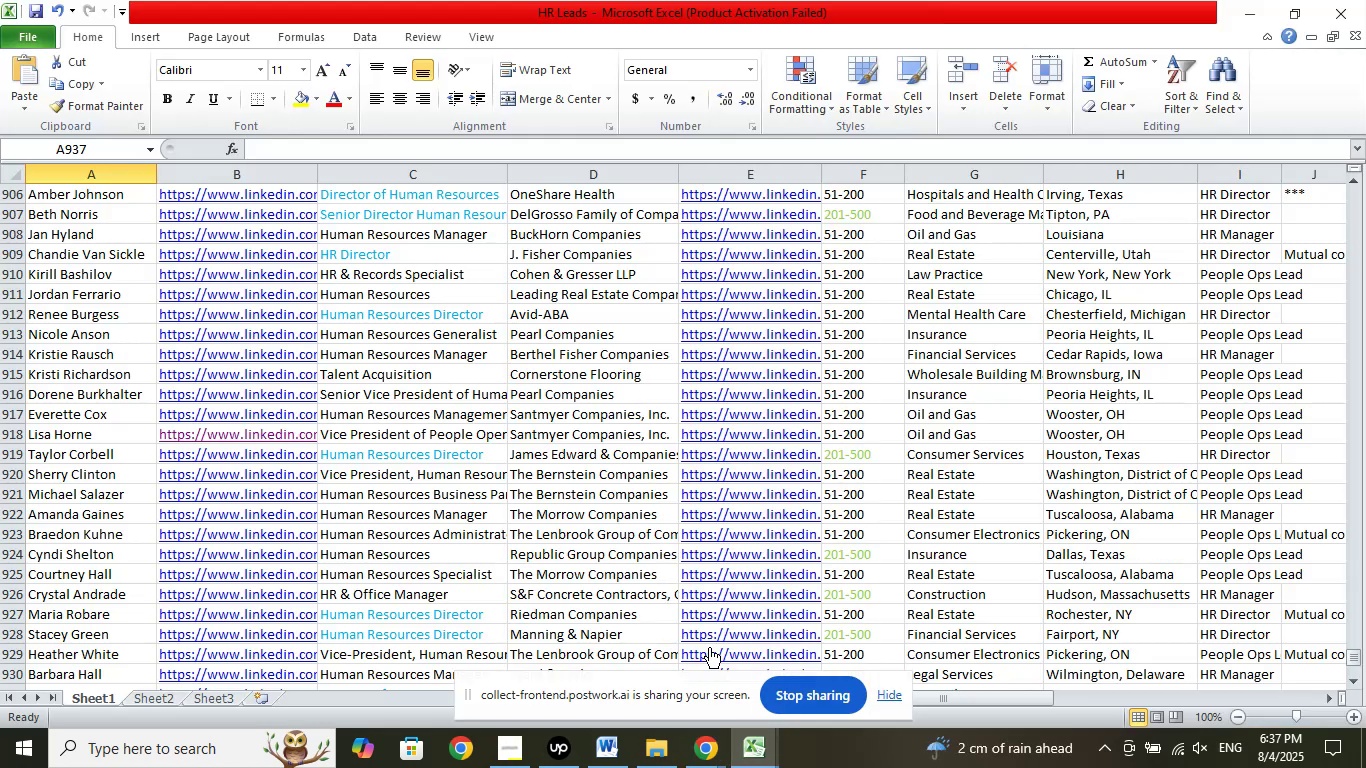 
scroll: coordinate [728, 571], scroll_direction: down, amount: 8.0
 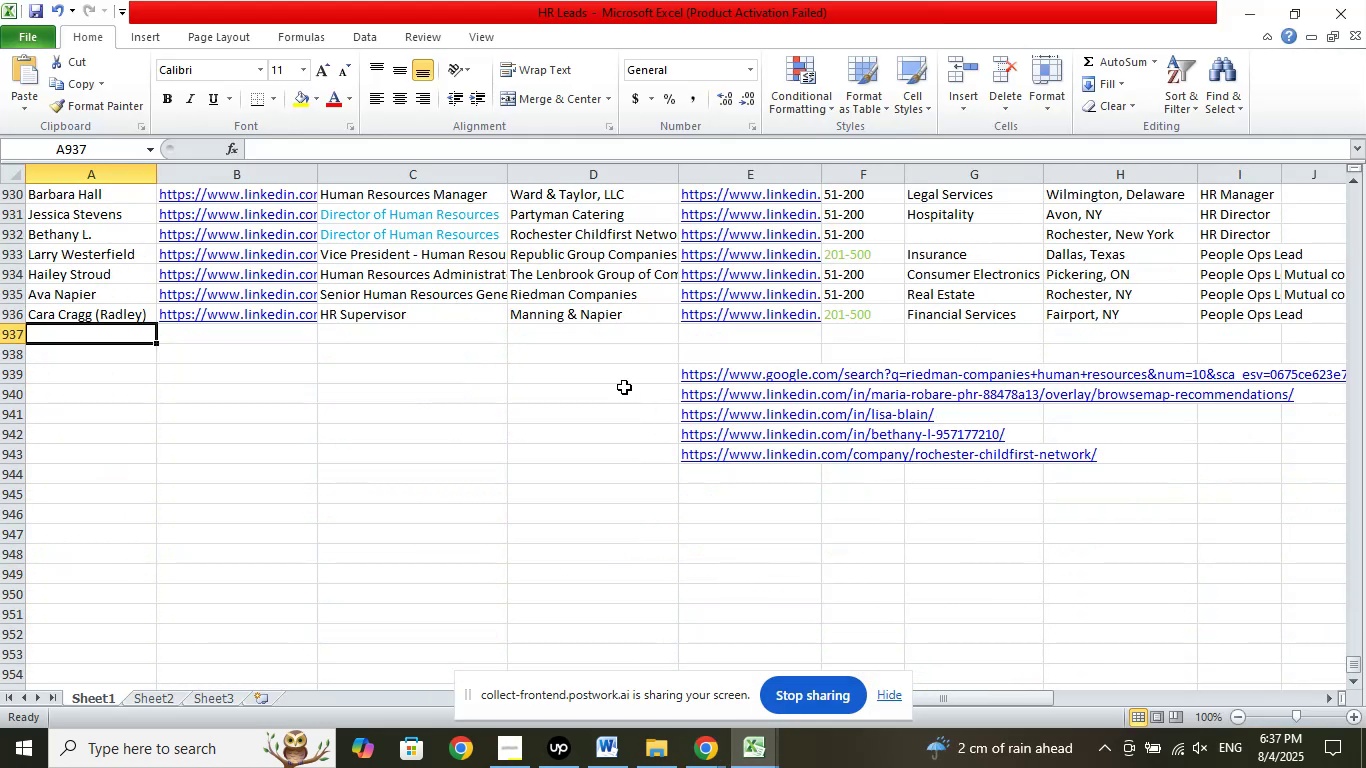 
left_click([629, 369])
 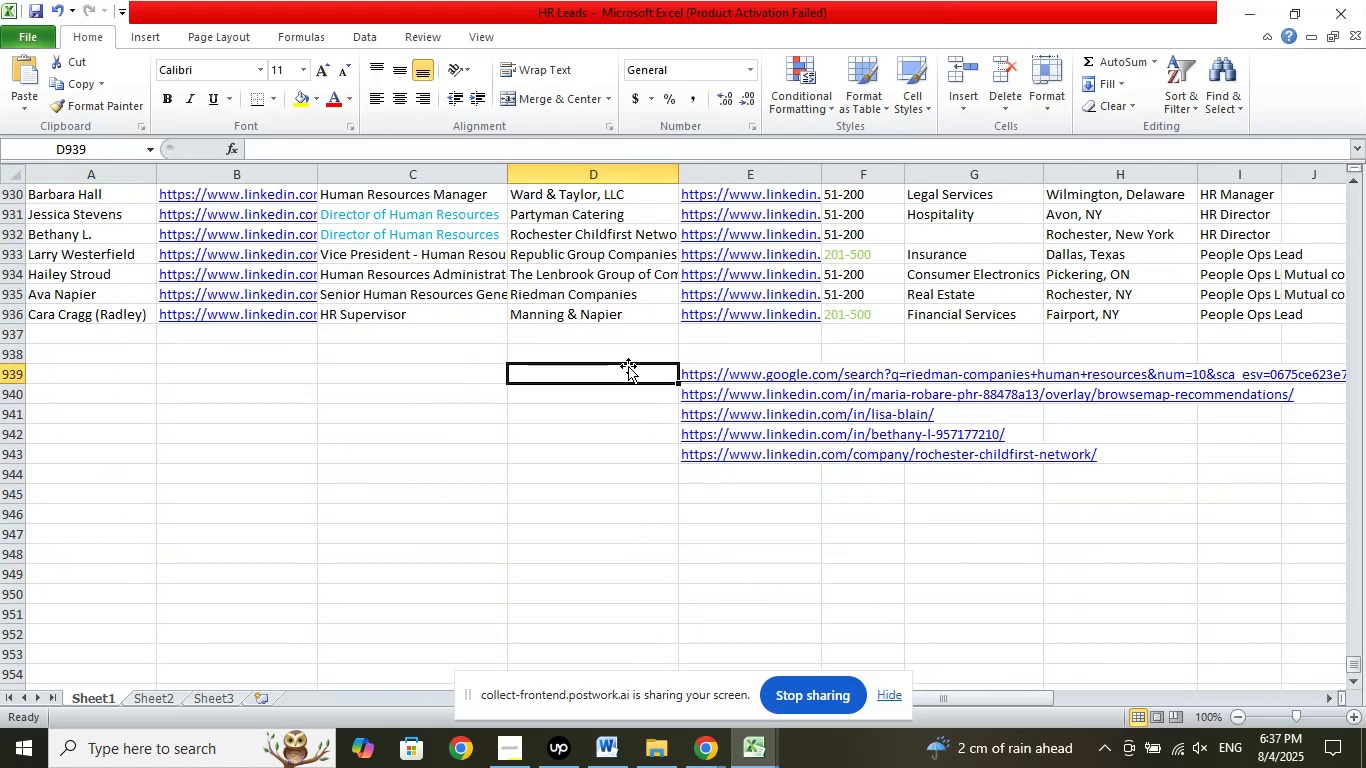 
key(ArrowRight)
 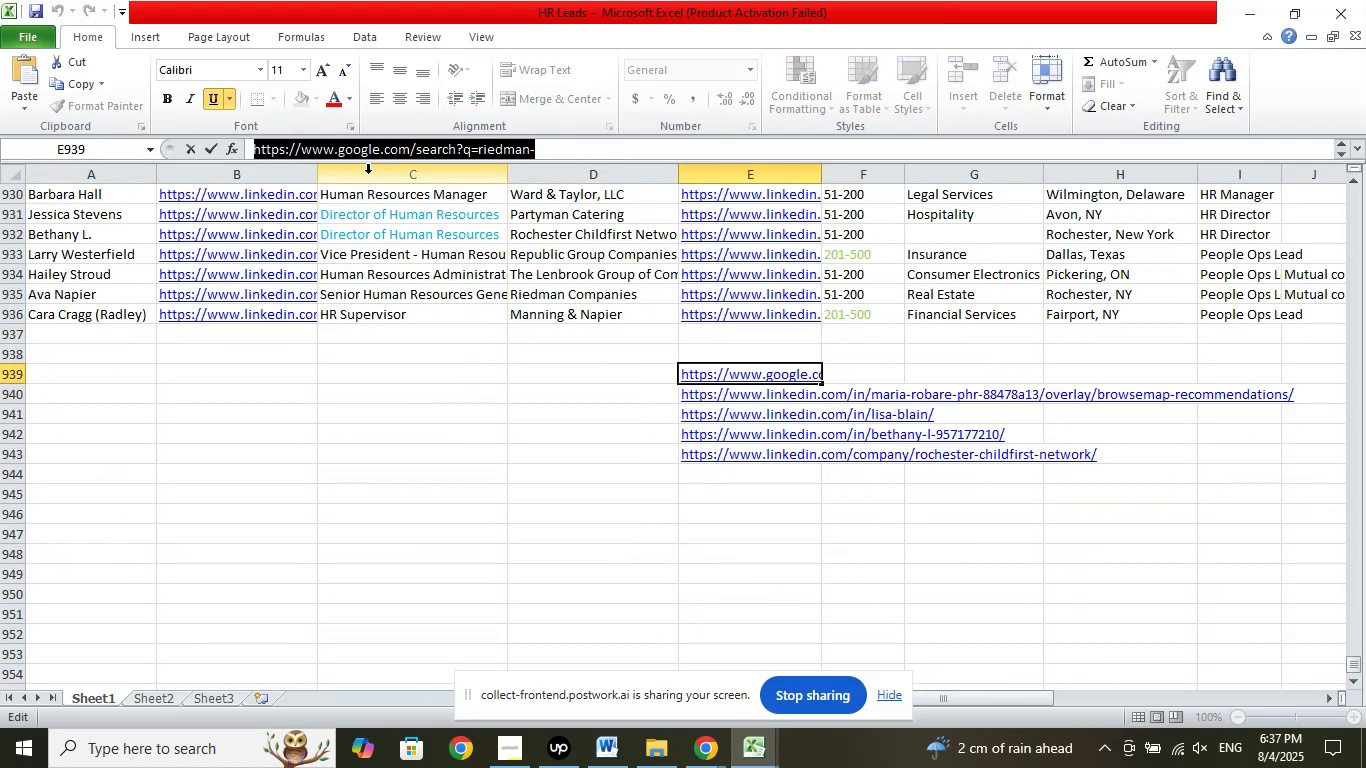 
right_click([386, 150])
 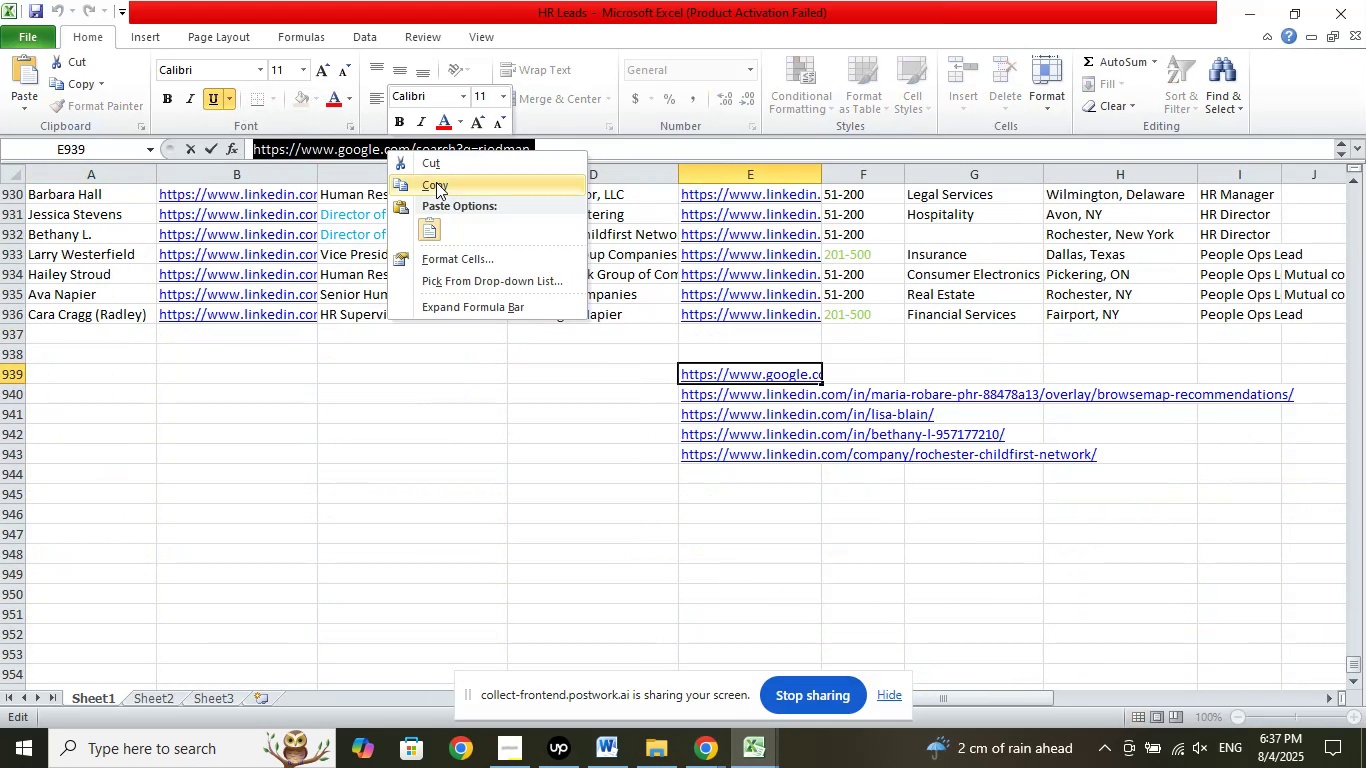 
left_click([436, 182])
 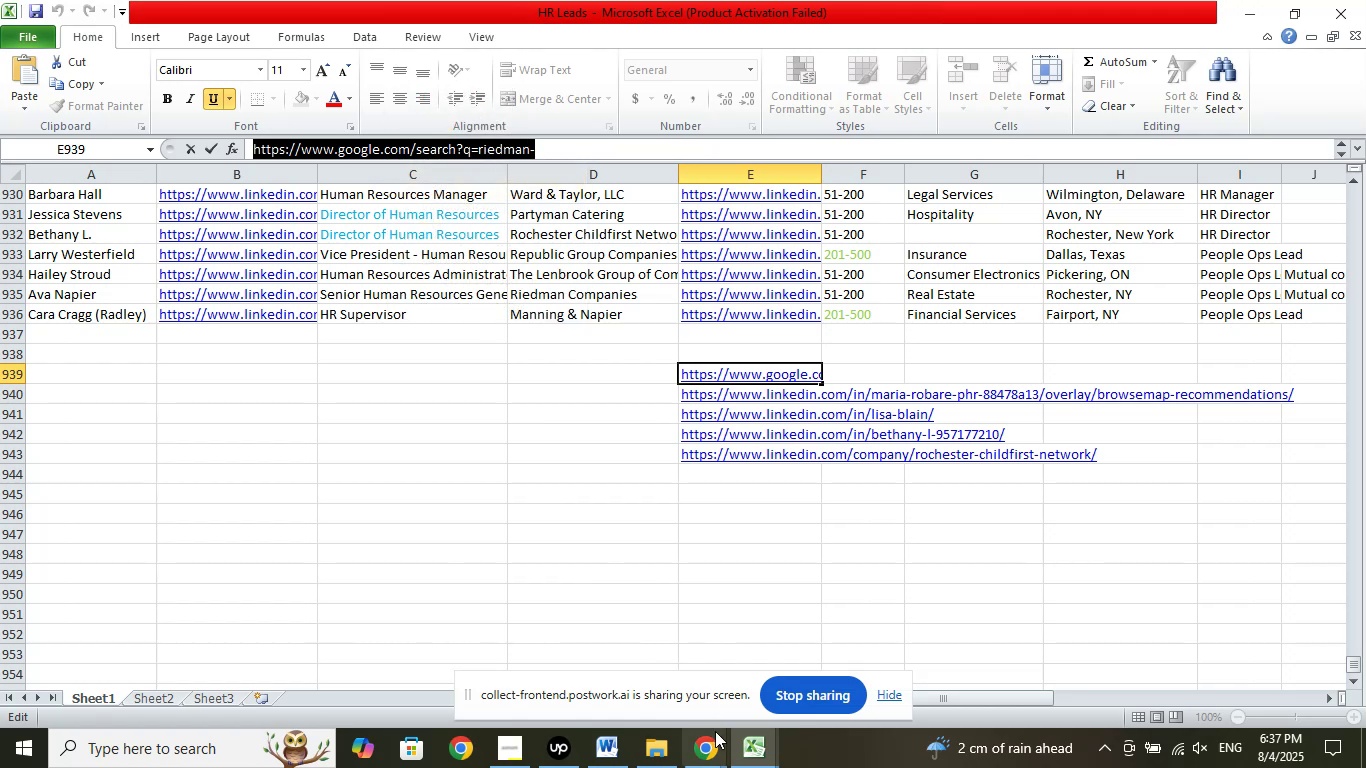 
left_click([708, 750])
 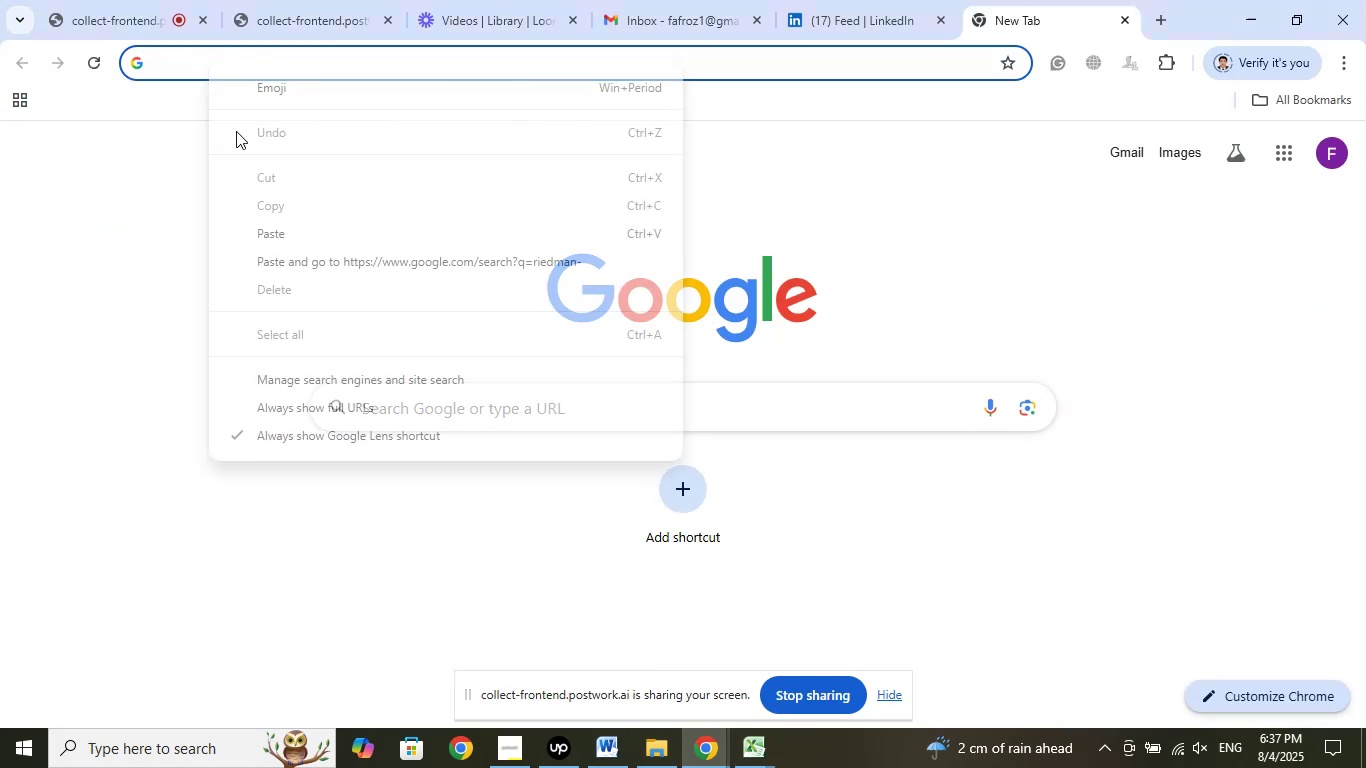 
left_click([306, 266])
 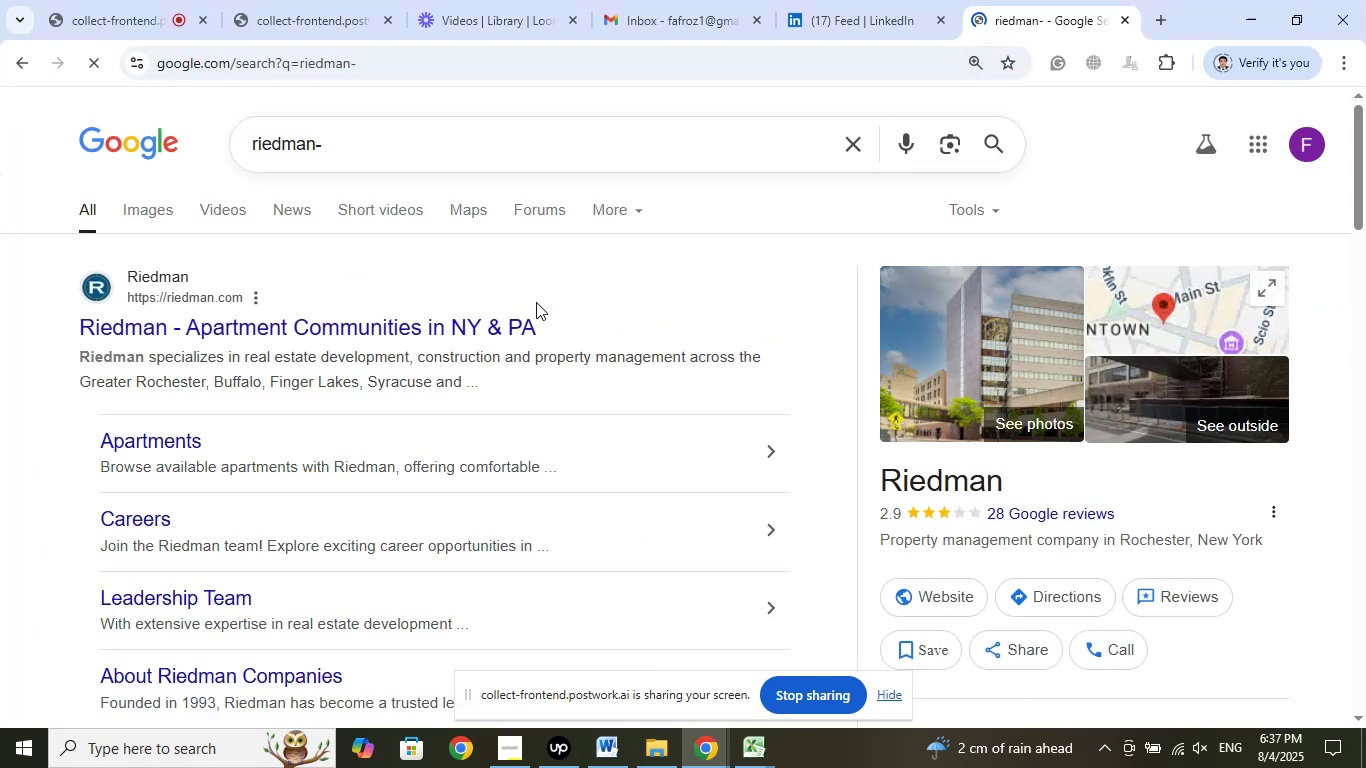 
wait(8.46)
 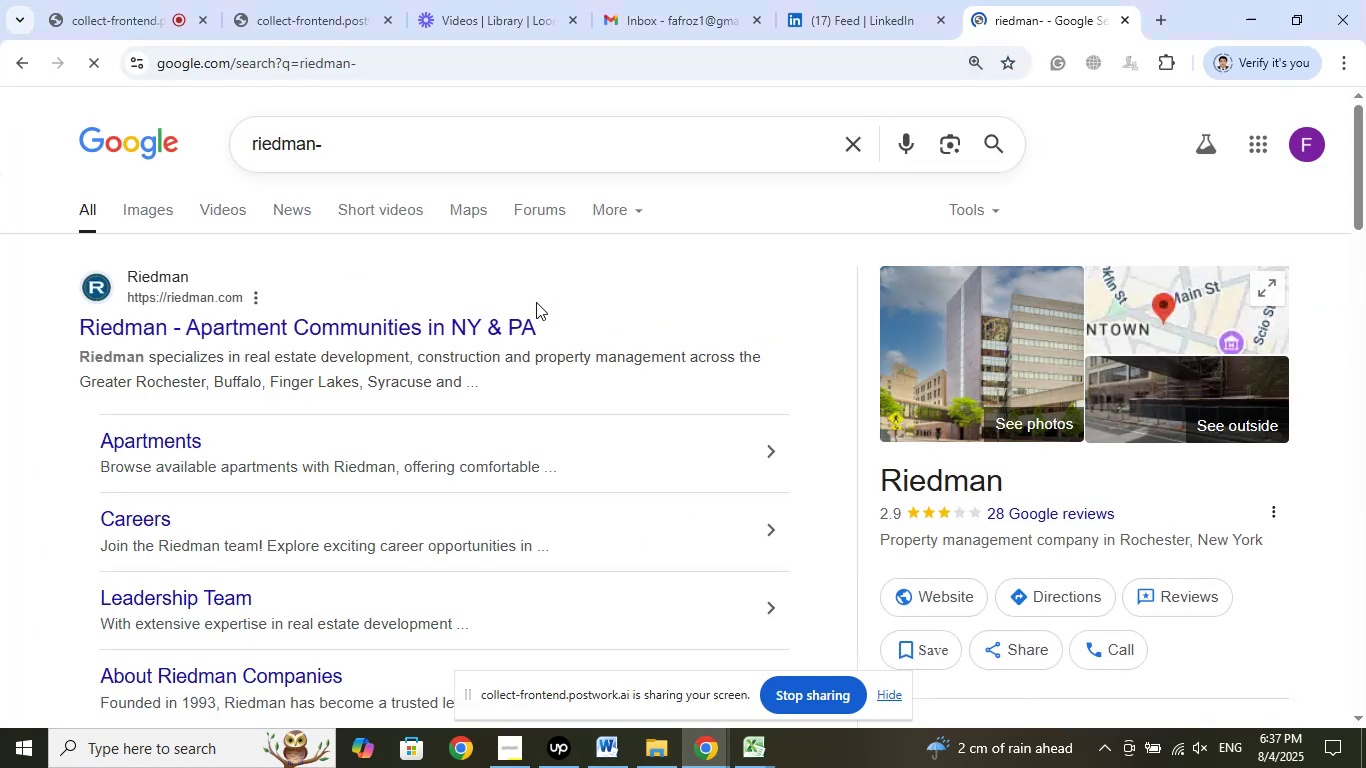 
left_click([752, 751])
 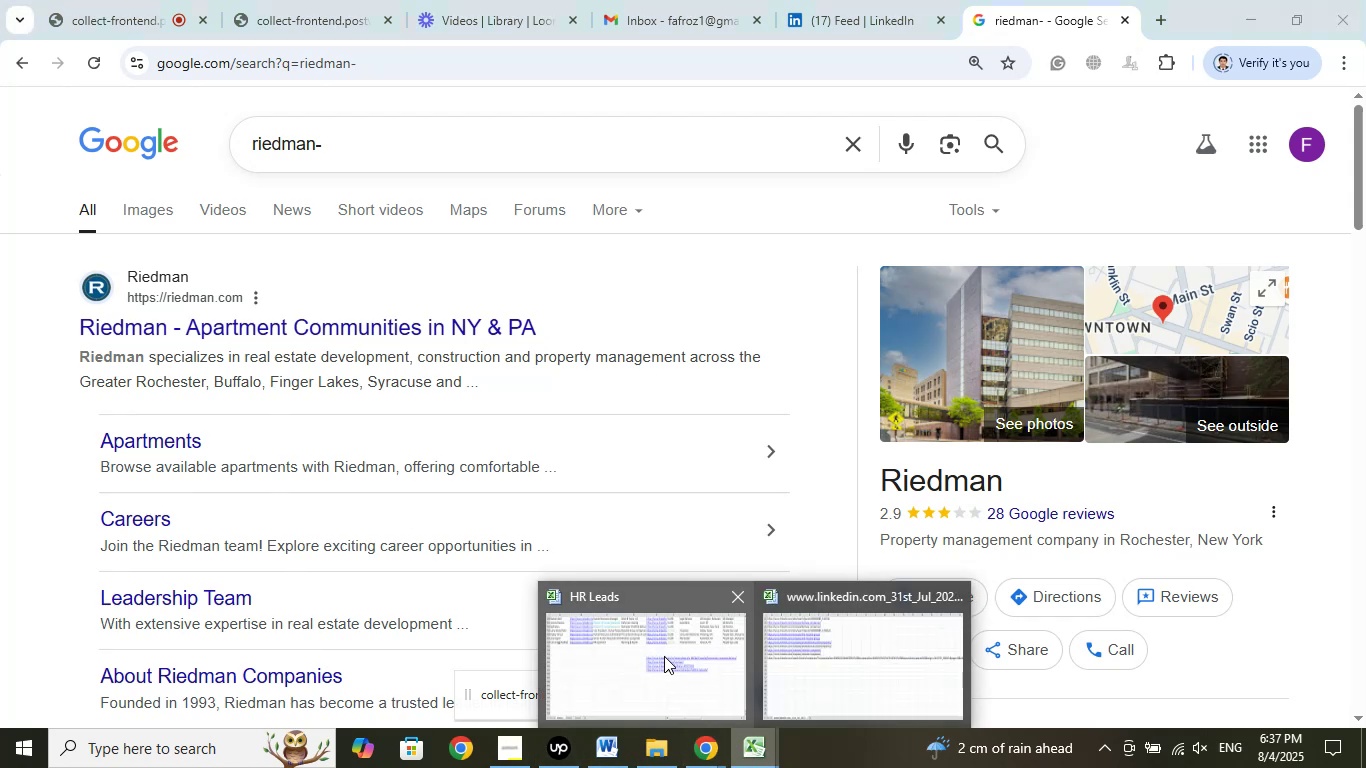 
left_click([664, 655])
 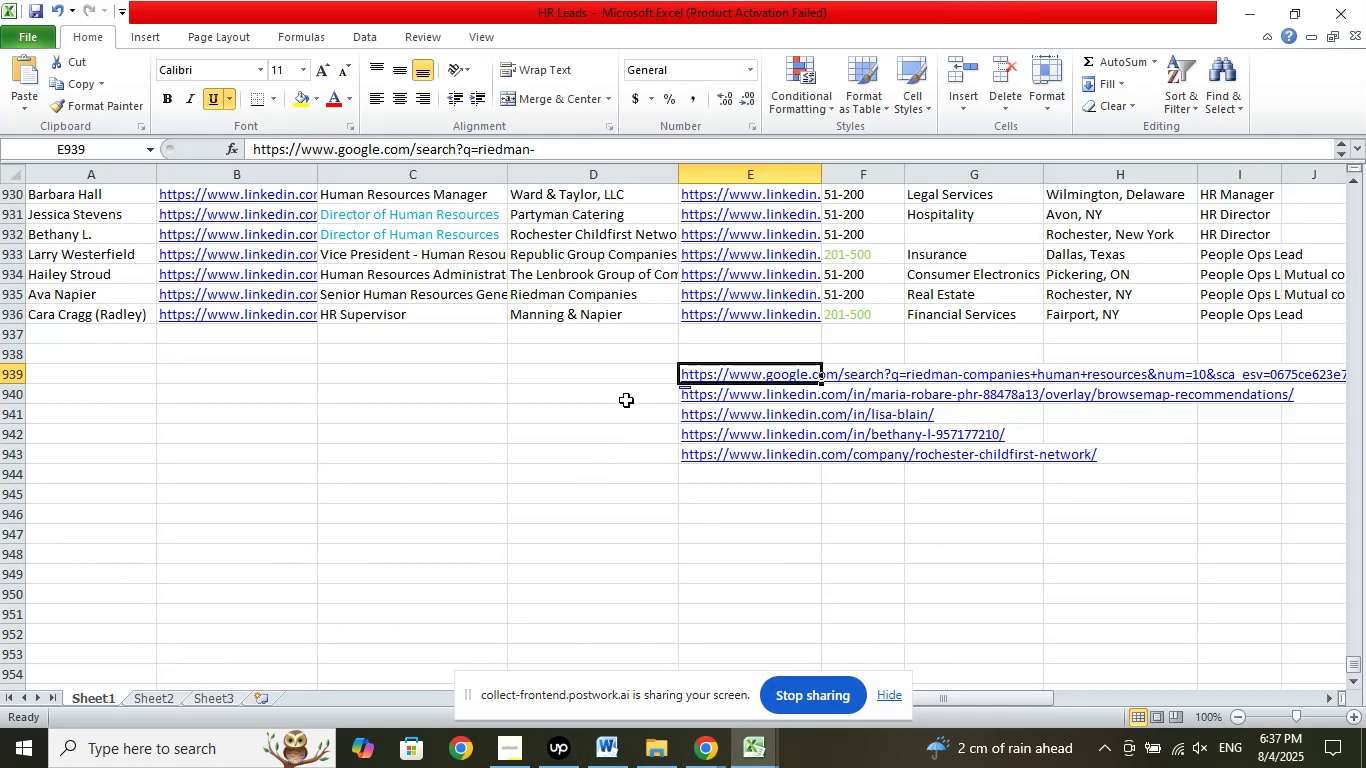 
left_click([648, 394])
 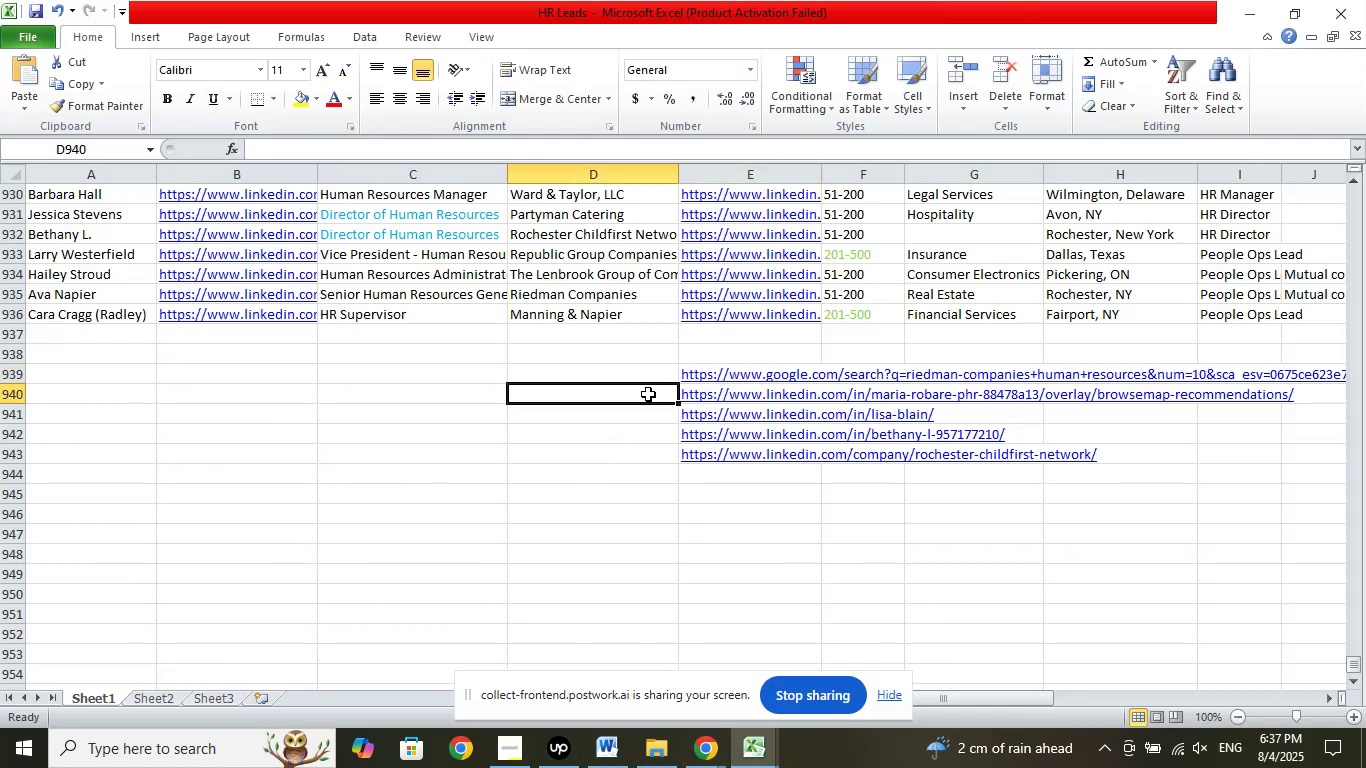 
key(ArrowRight)
 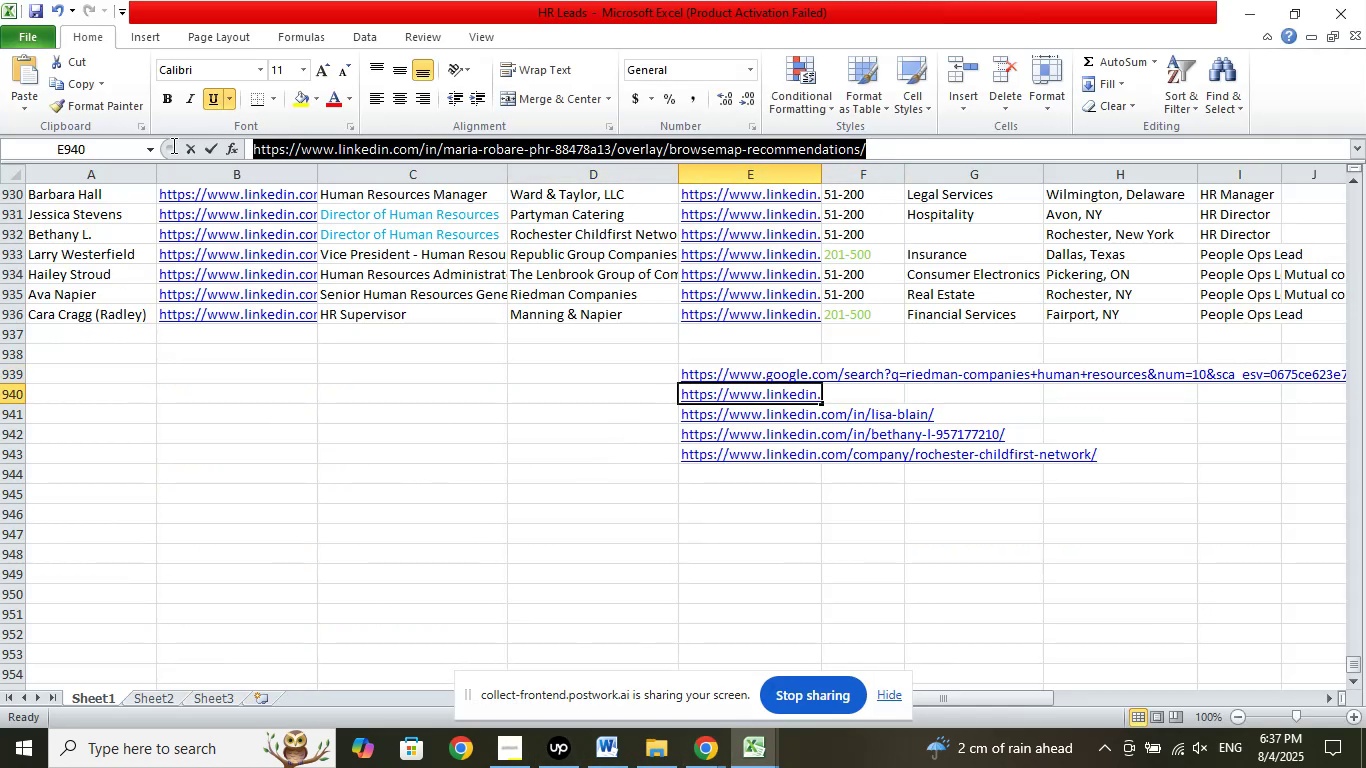 
right_click([321, 148])
 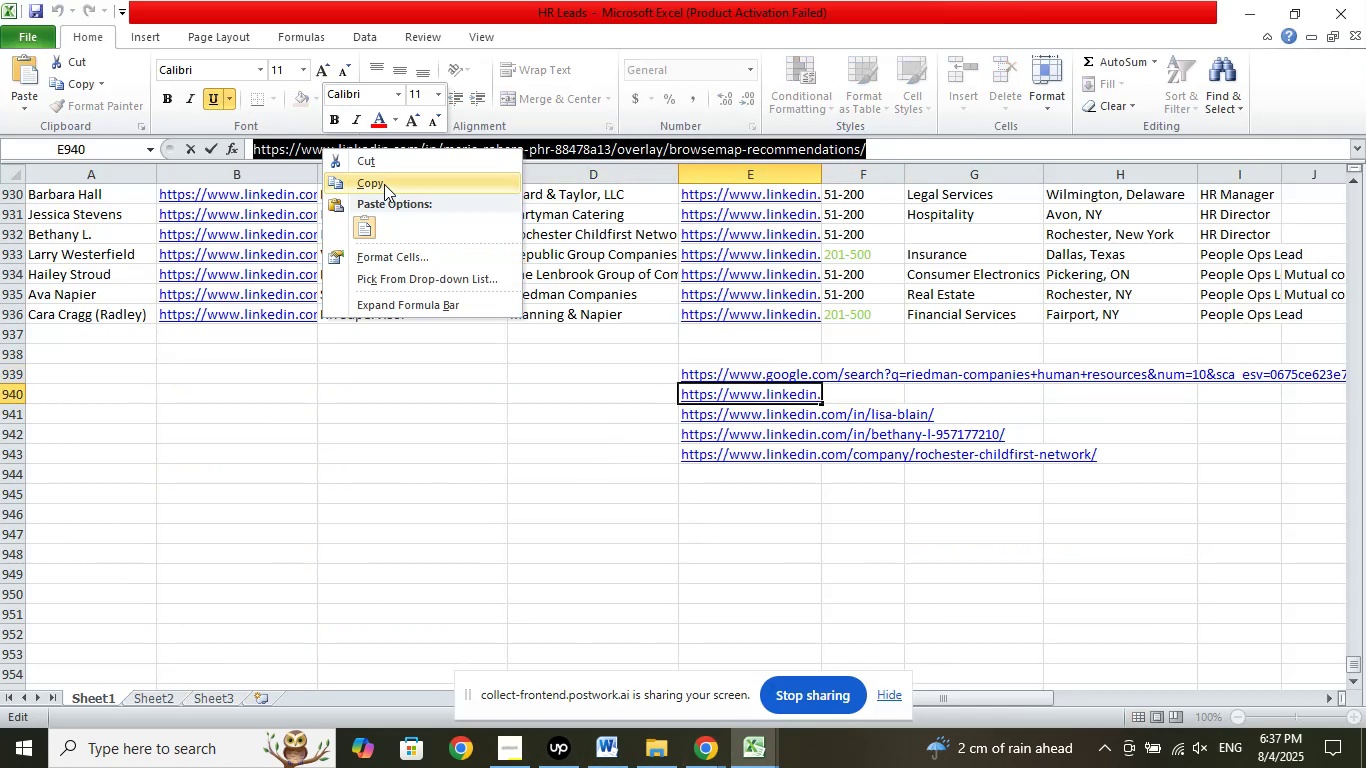 
left_click([384, 182])
 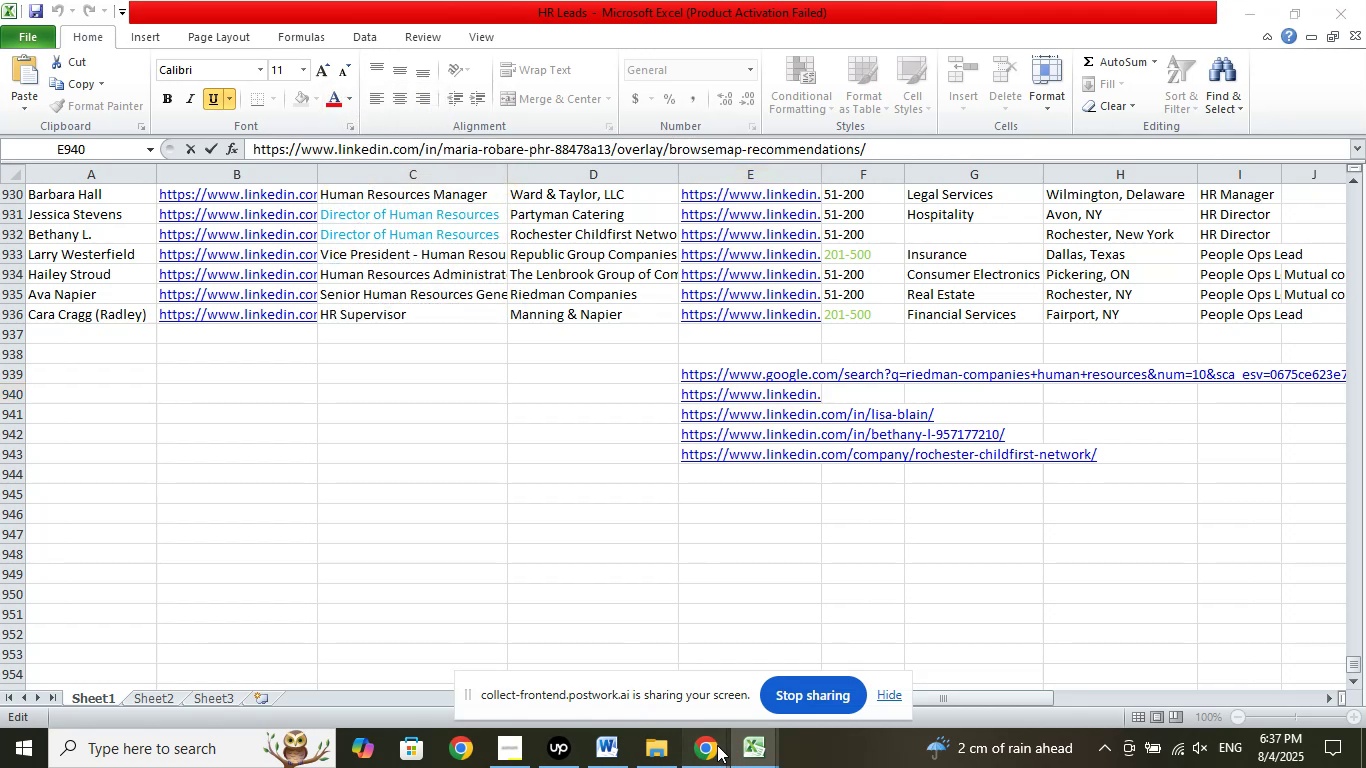 
double_click([658, 685])
 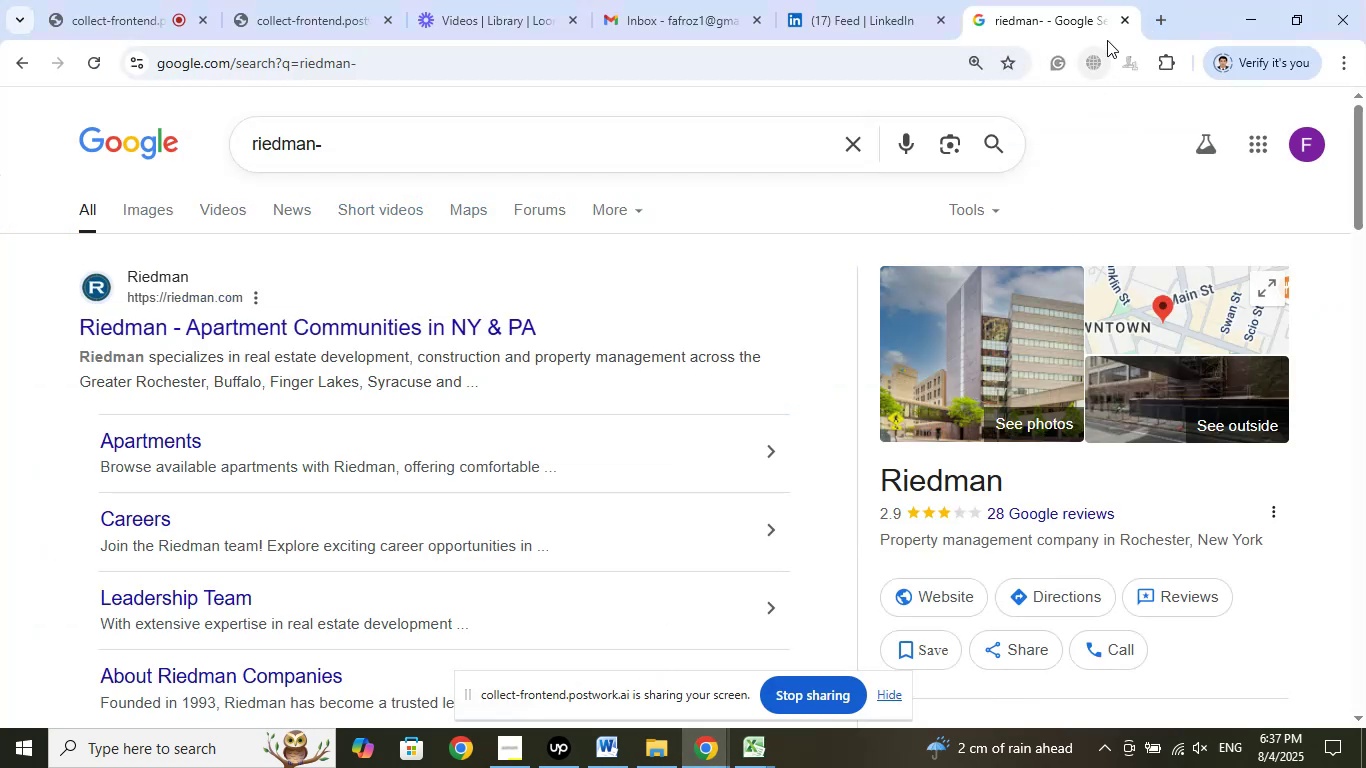 
left_click([1120, 19])
 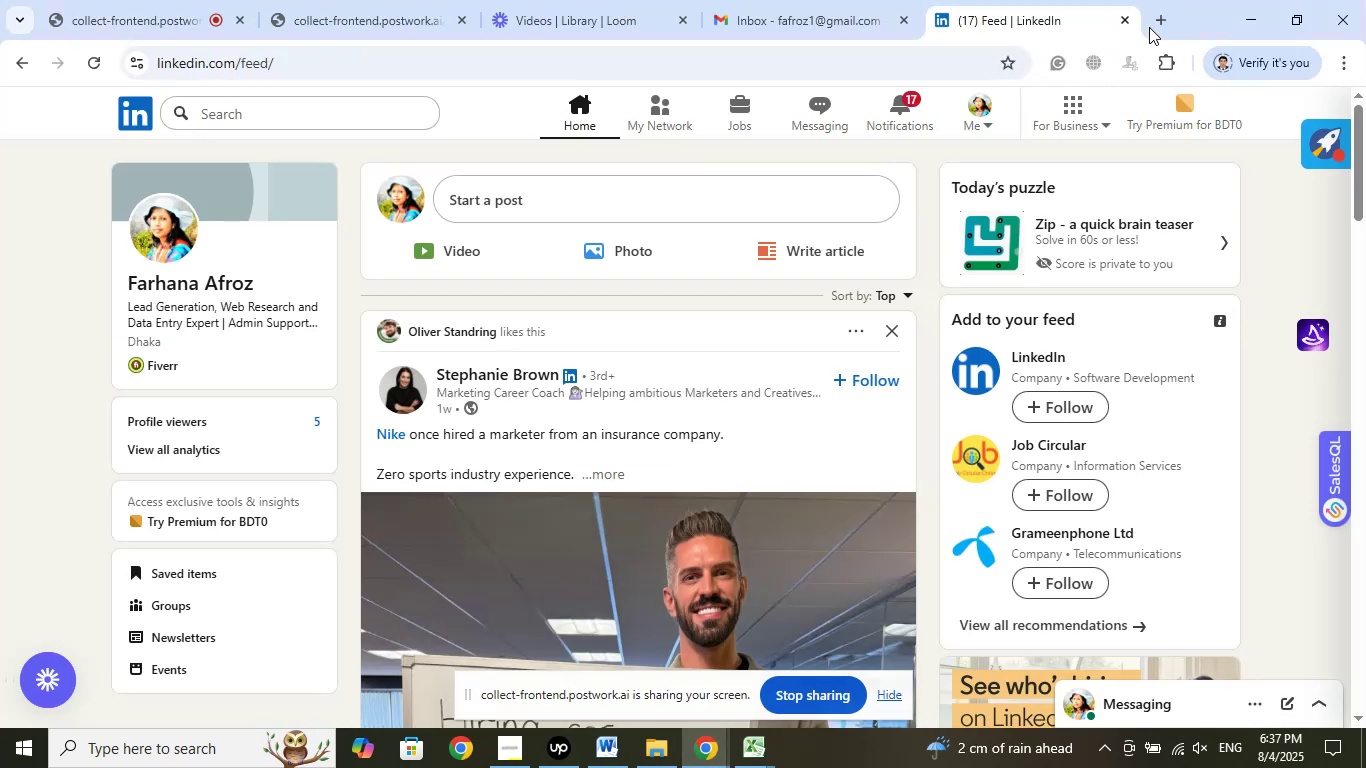 
left_click([1165, 24])
 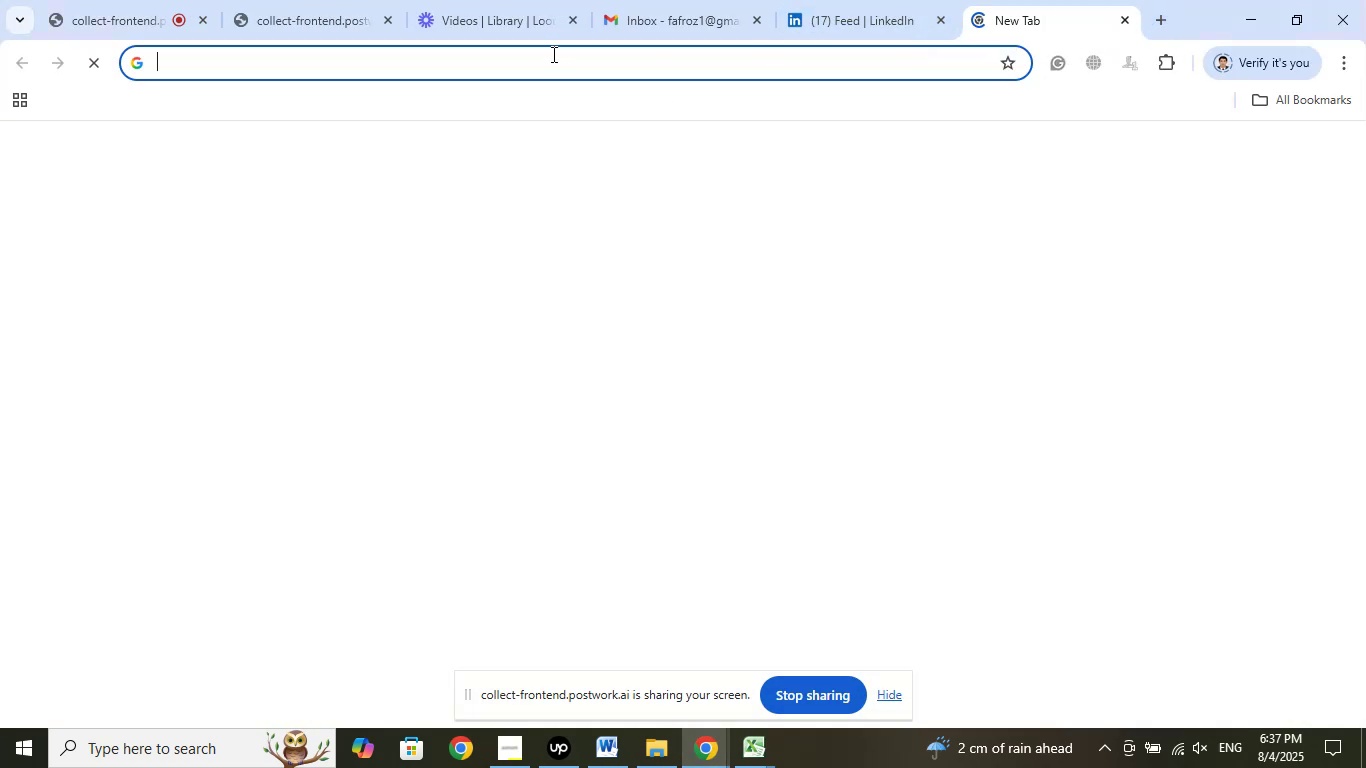 
left_click([551, 55])
 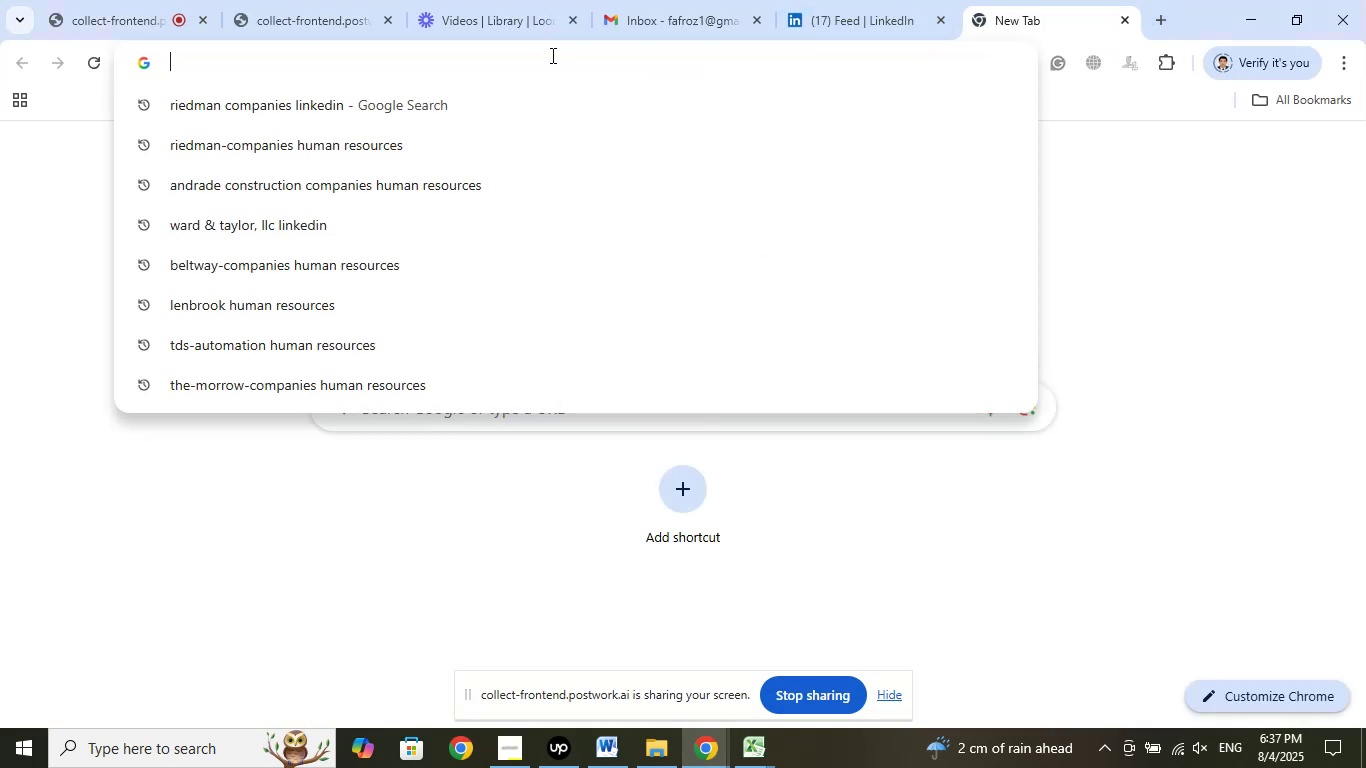 
right_click([551, 55])
 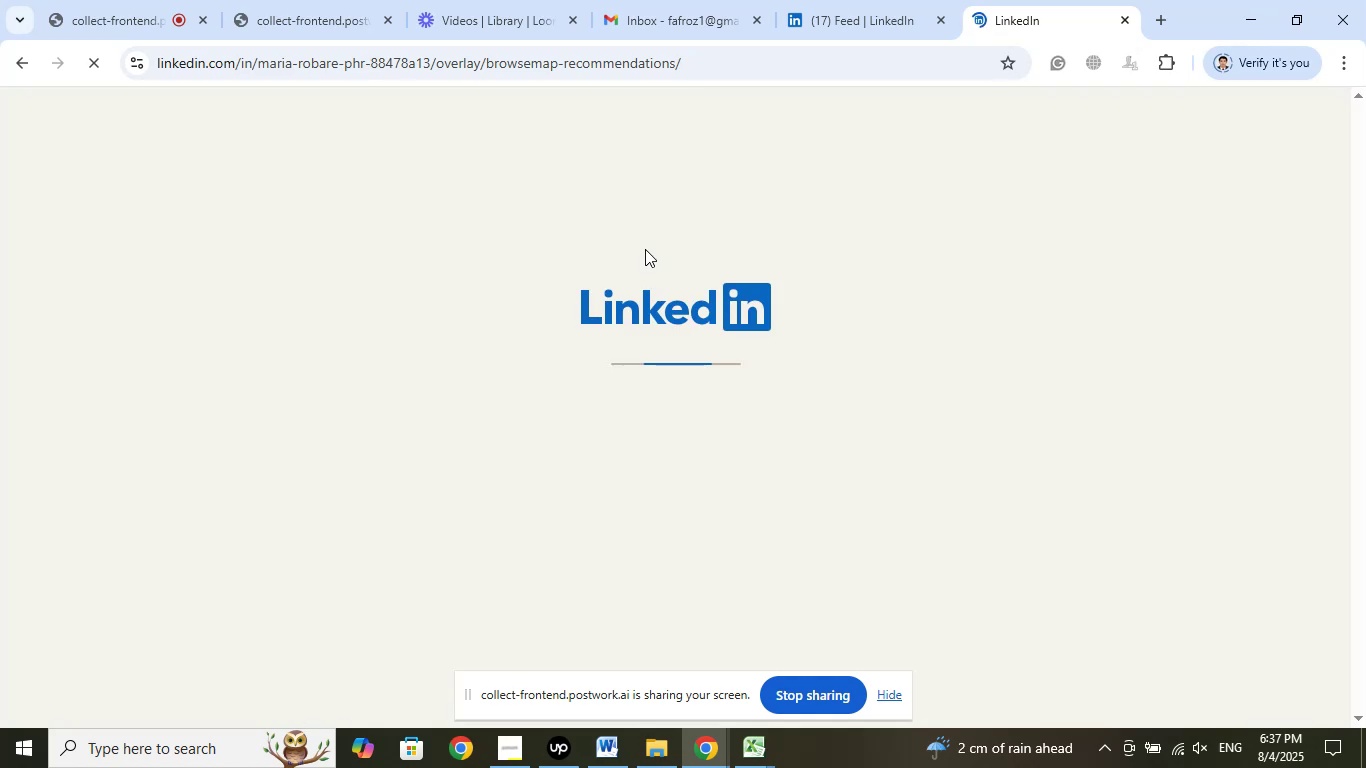 
key(Enter)
 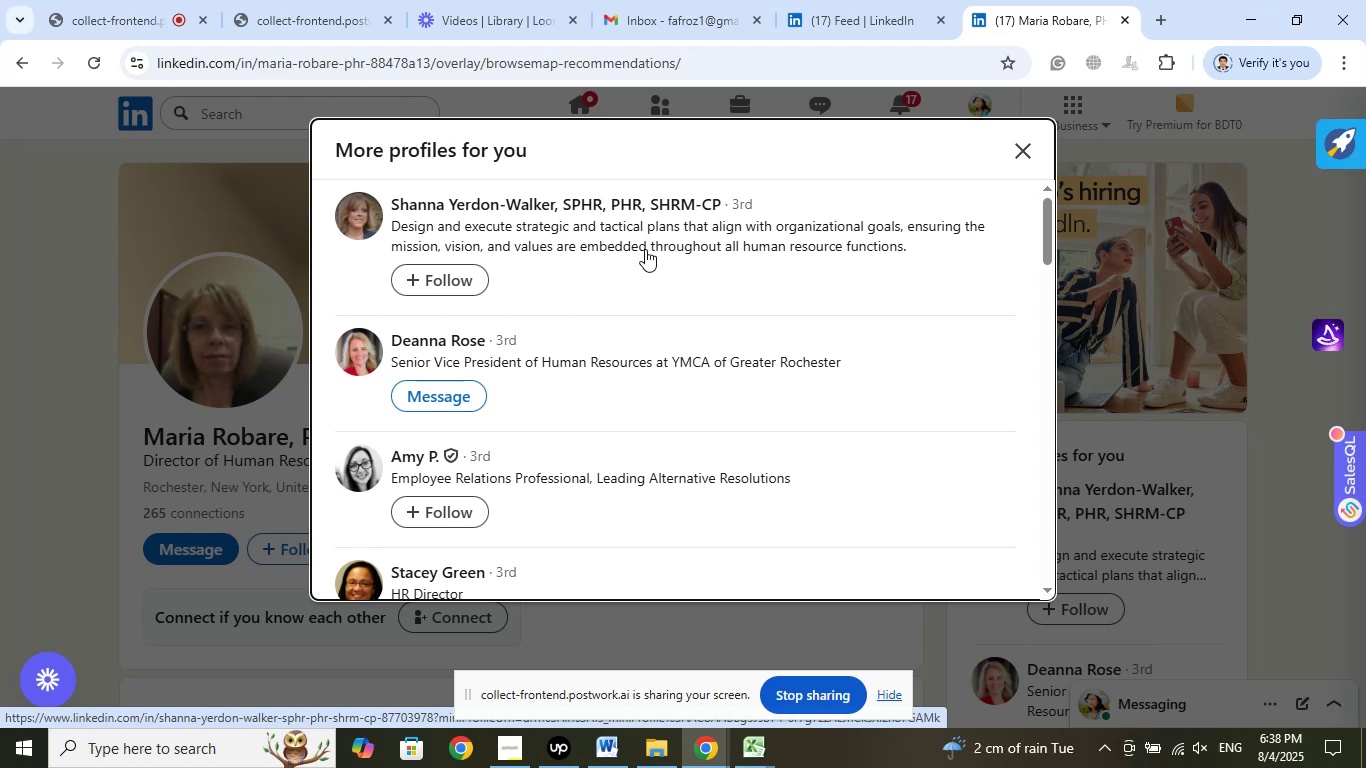 
wait(28.25)
 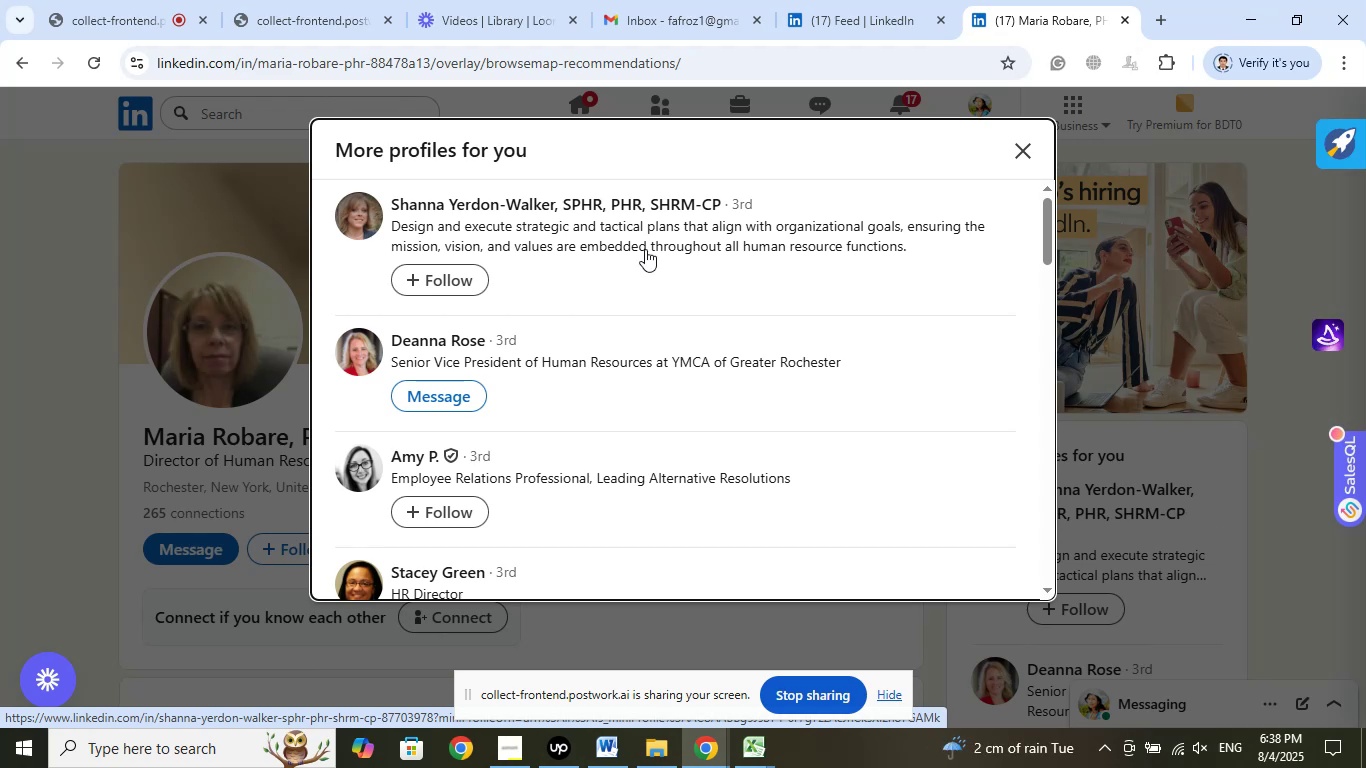 
left_click([752, 751])
 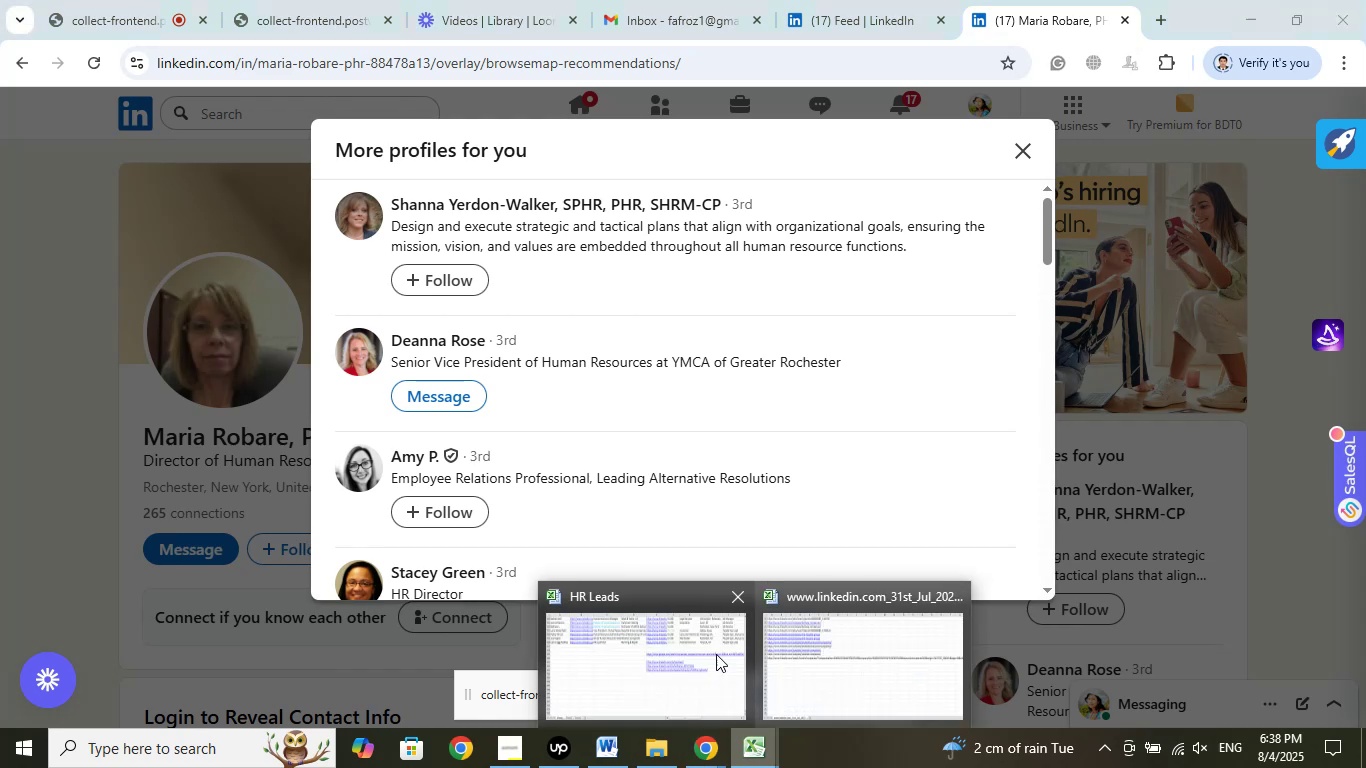 
left_click([688, 654])
 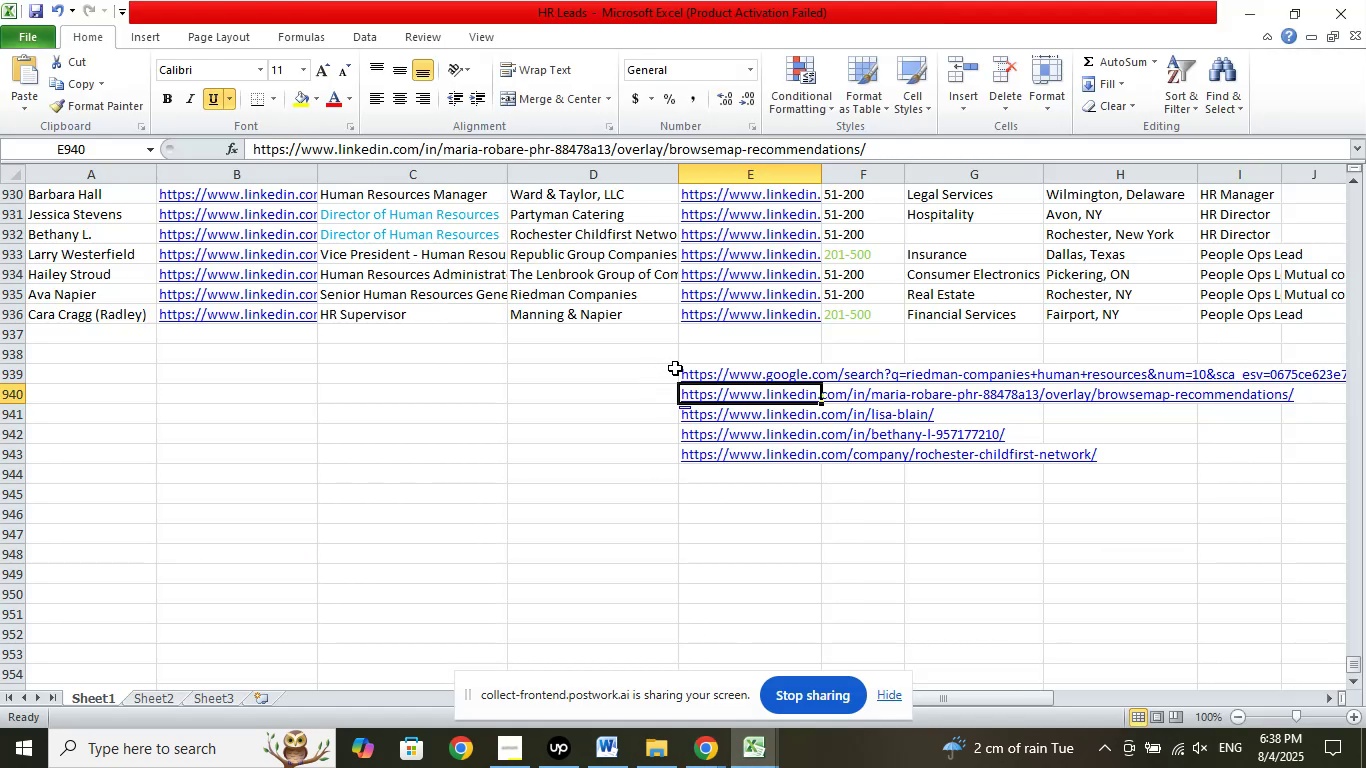 
right_click([699, 372])
 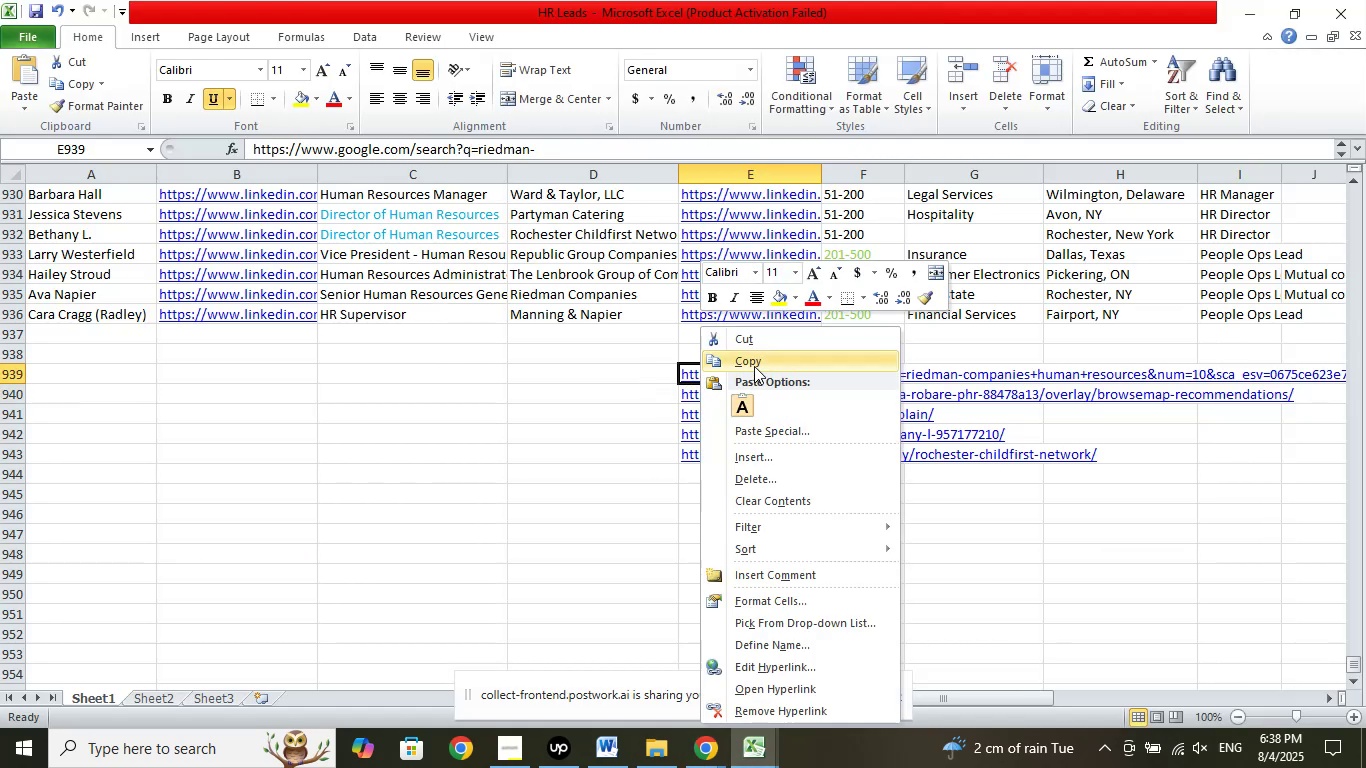 
left_click([755, 362])
 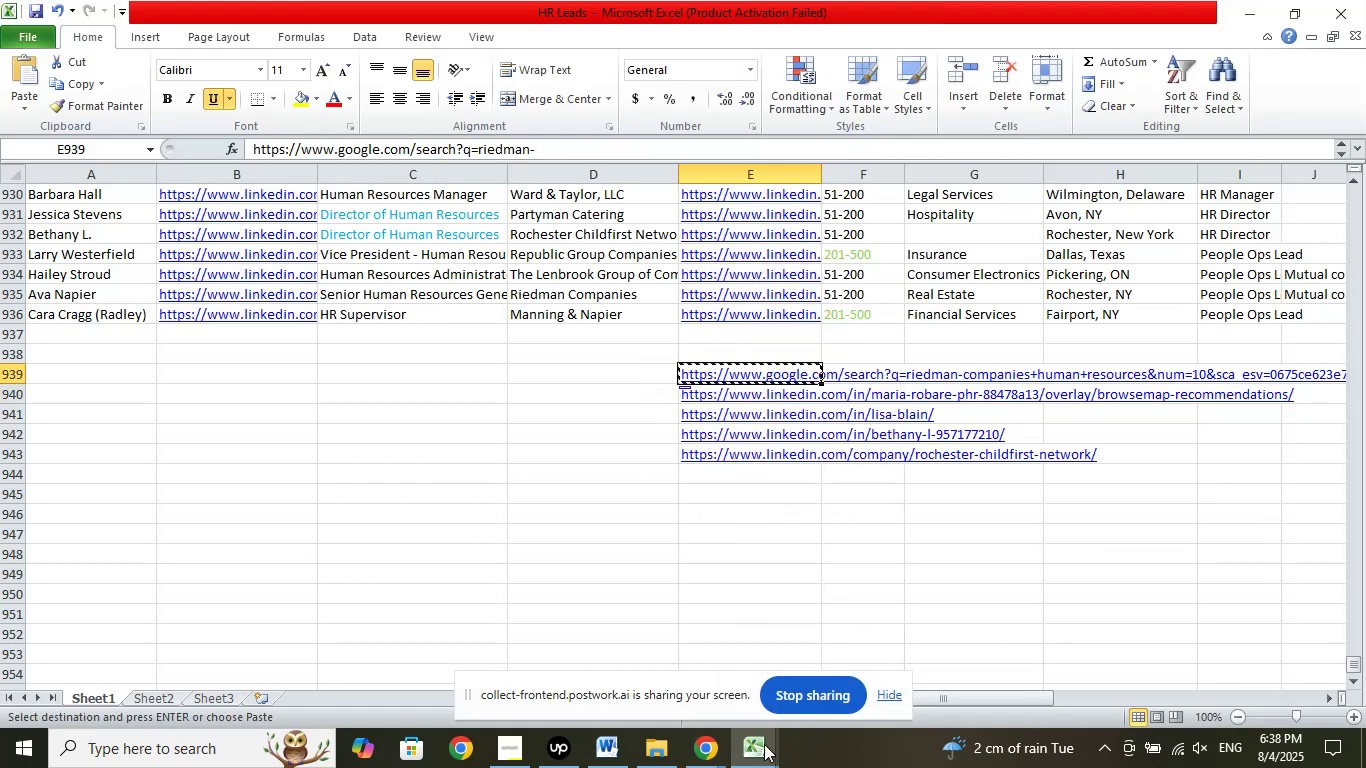 
left_click([757, 749])
 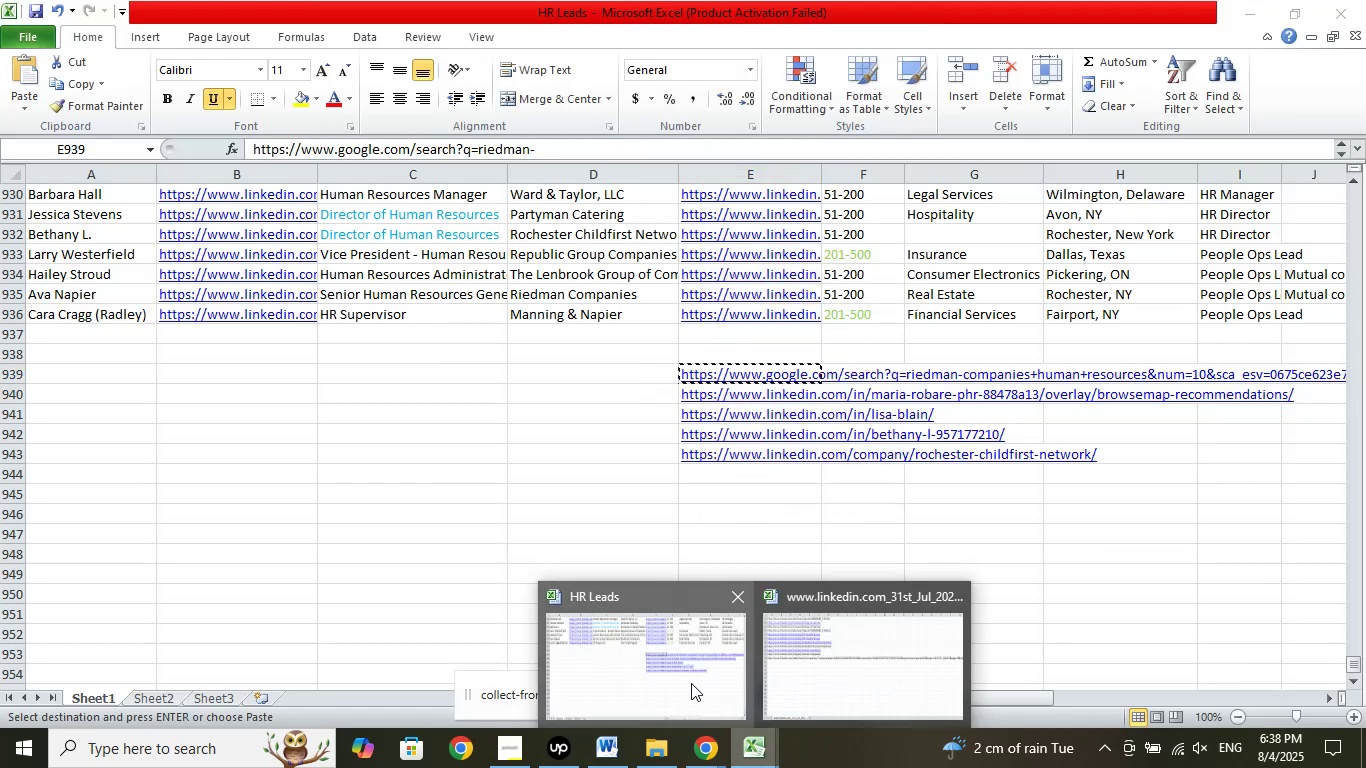 
left_click([688, 674])
 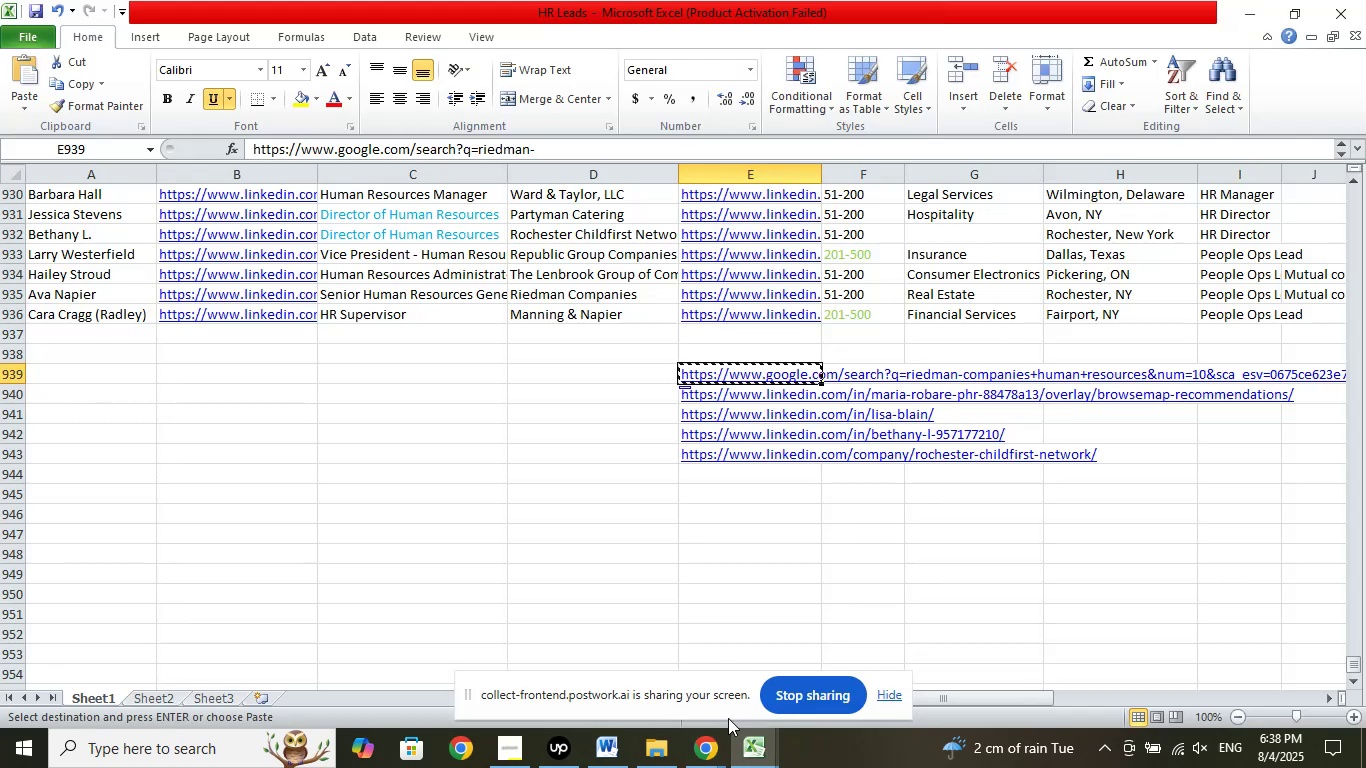 
left_click([711, 742])
 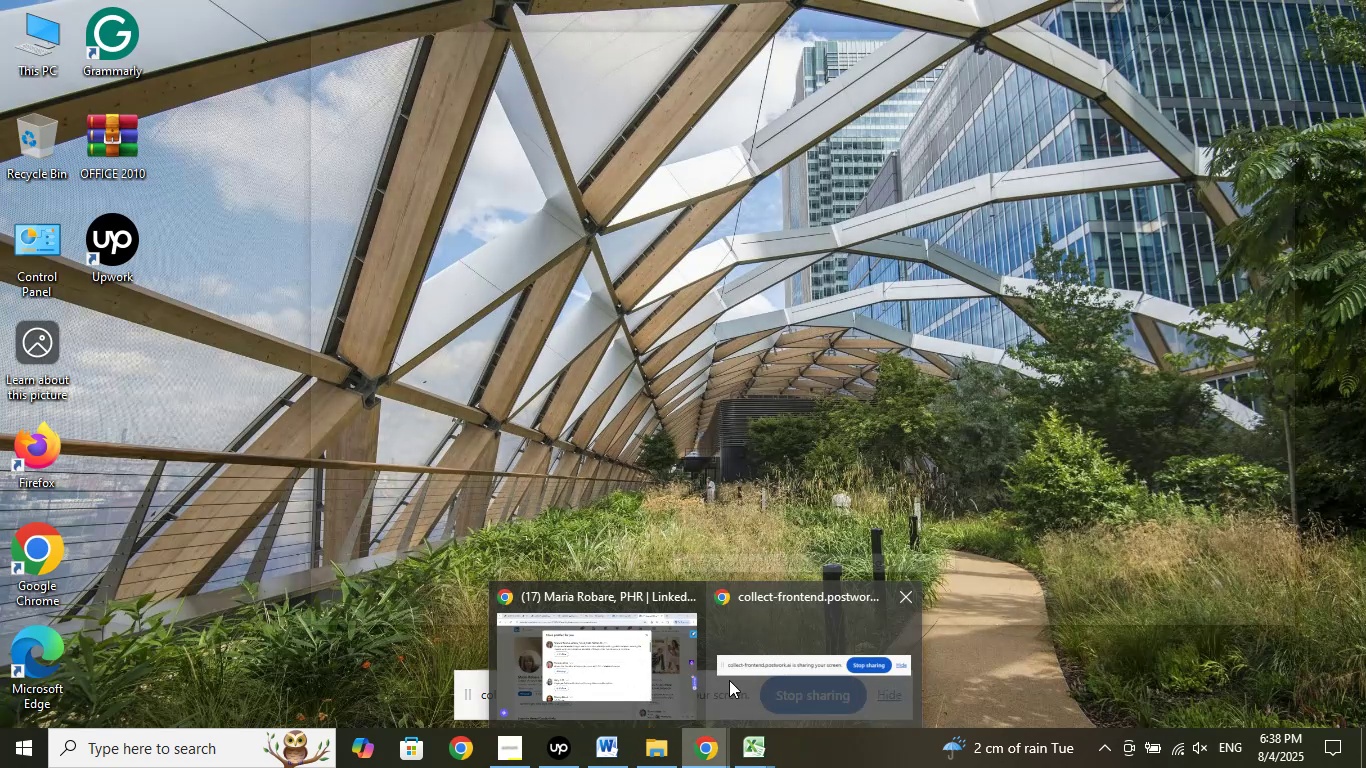 
left_click([711, 740])
 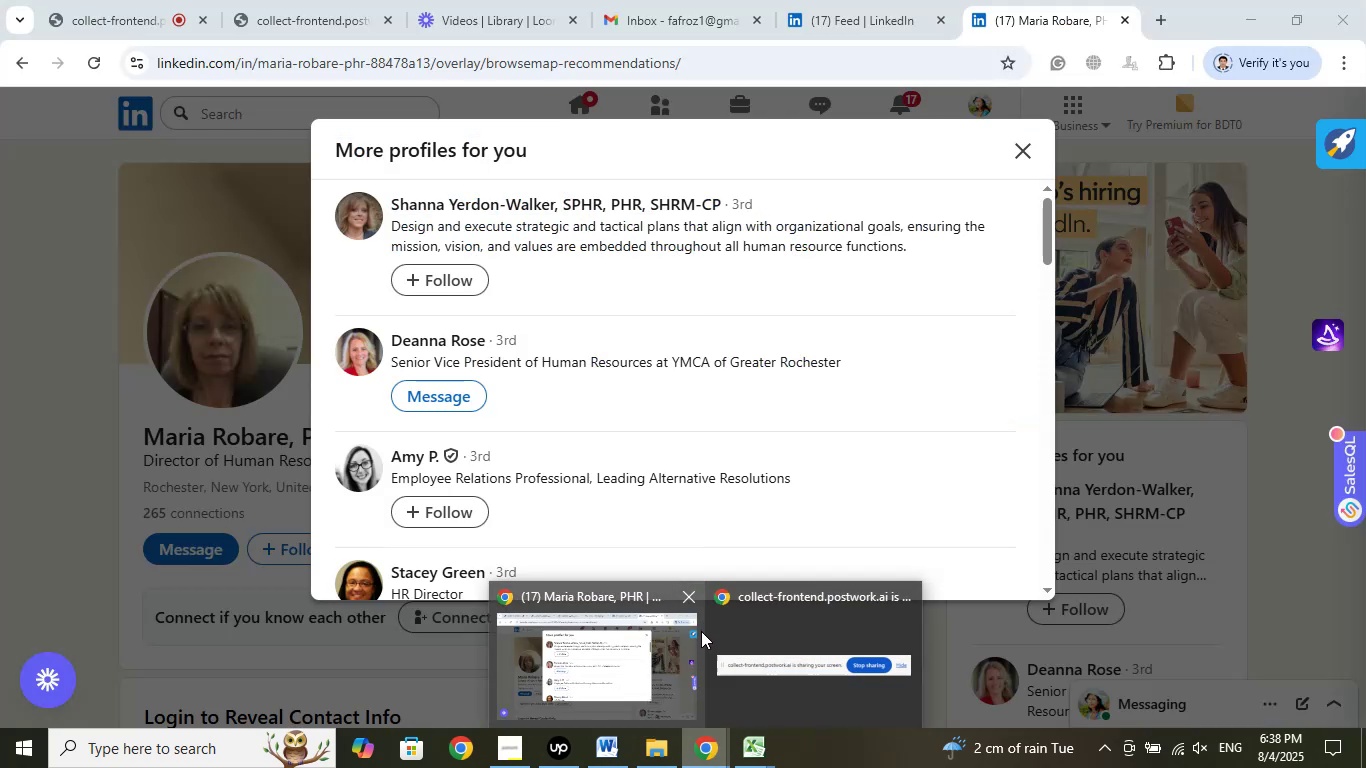 
left_click([652, 638])
 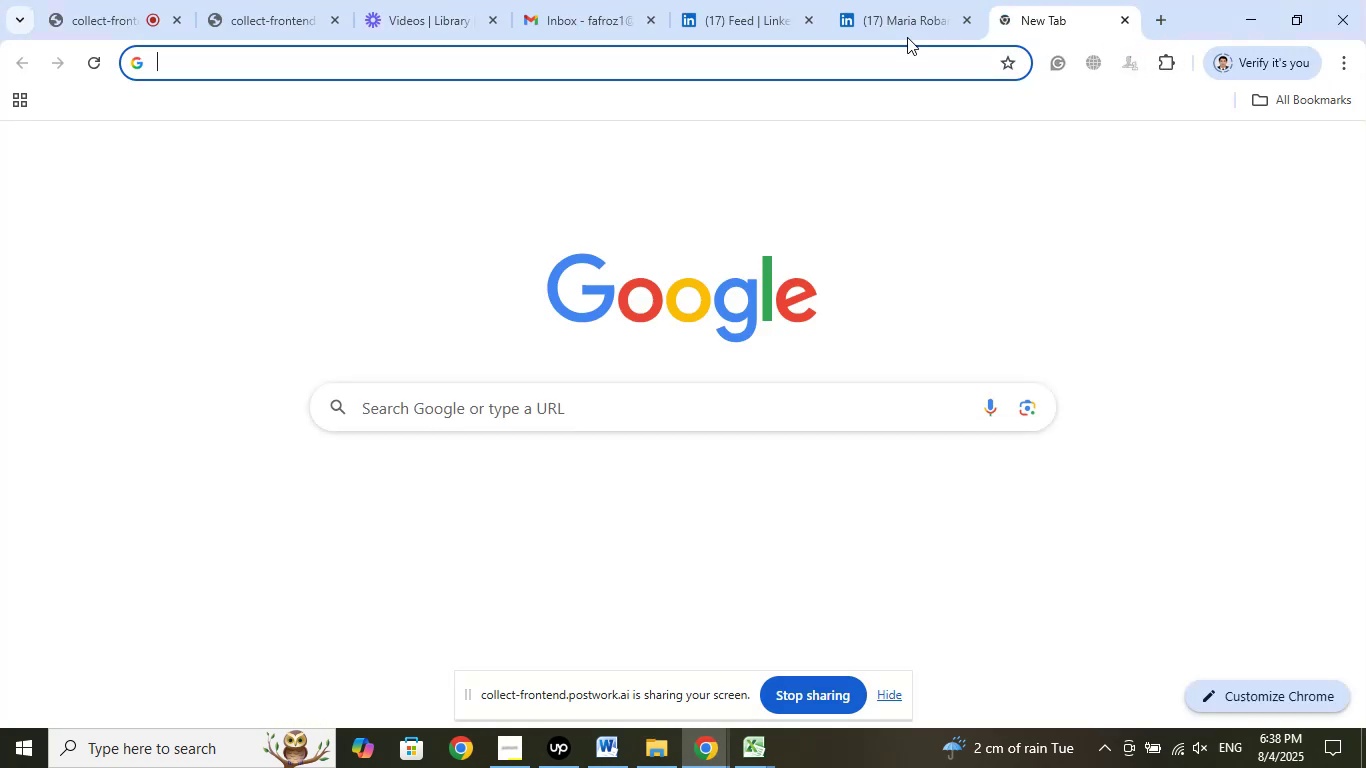 
right_click([575, 61])
 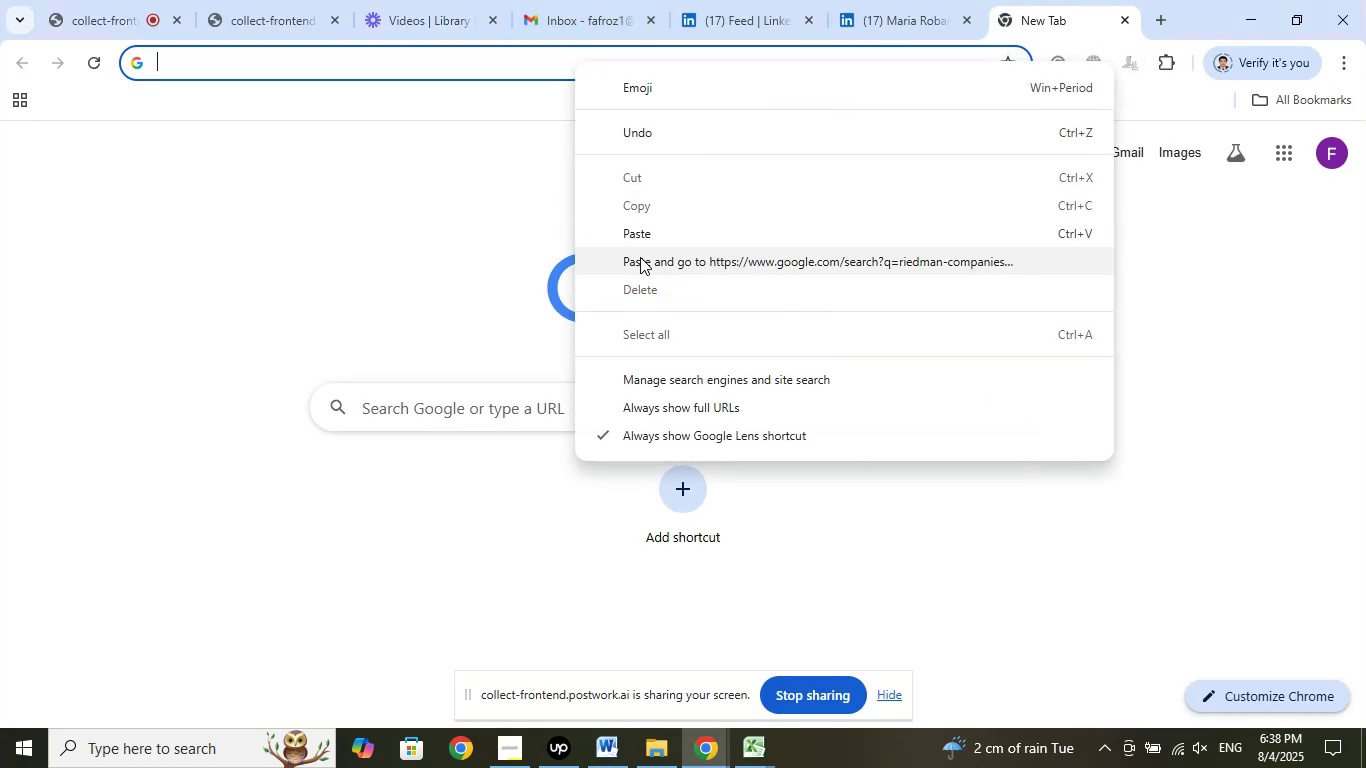 
left_click([640, 258])
 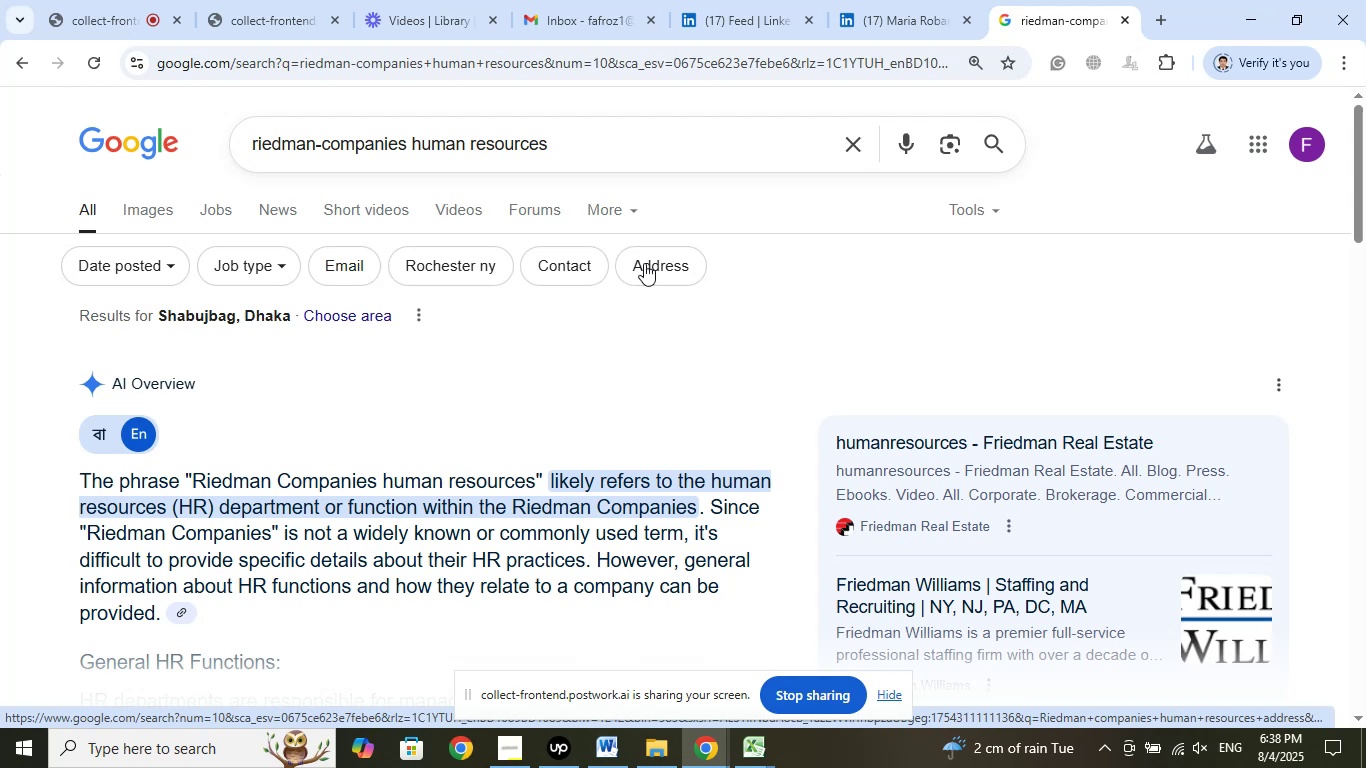 
wait(26.52)
 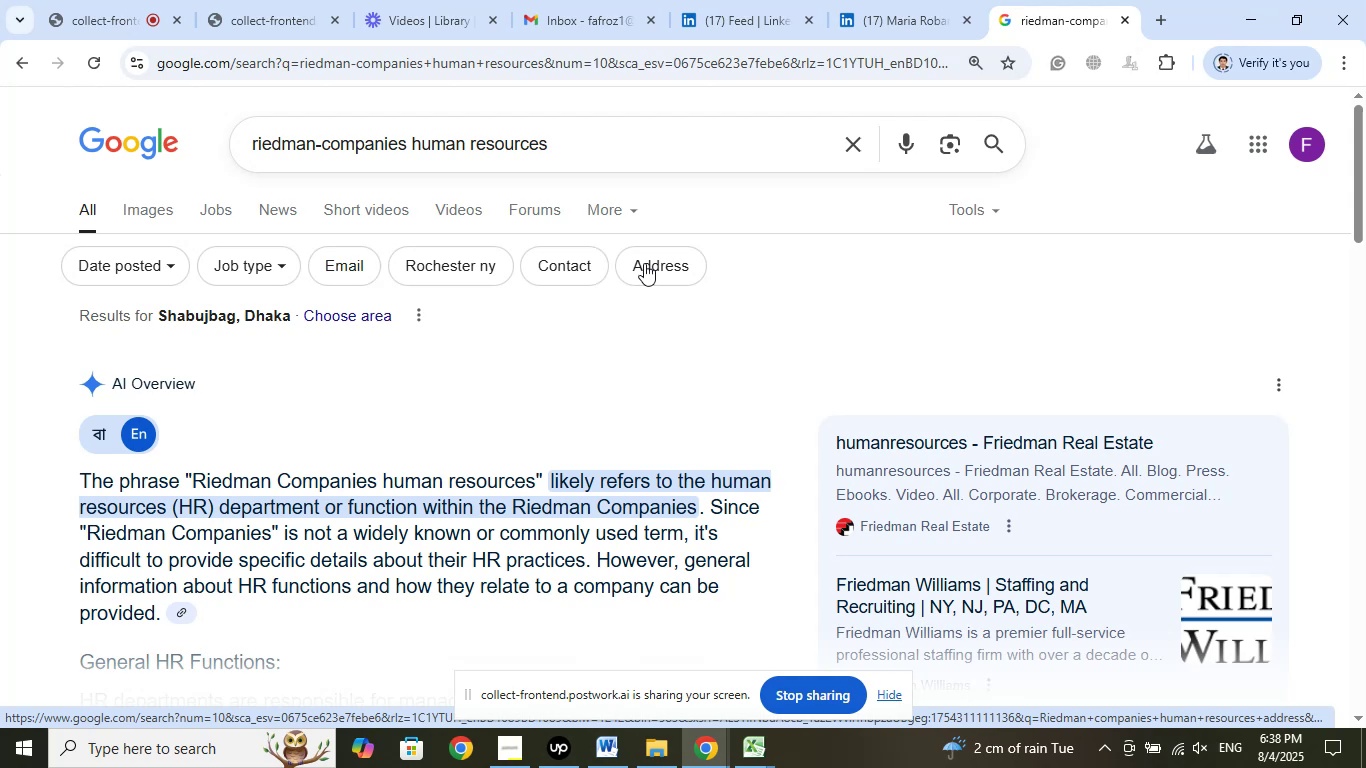 
left_click([756, 751])
 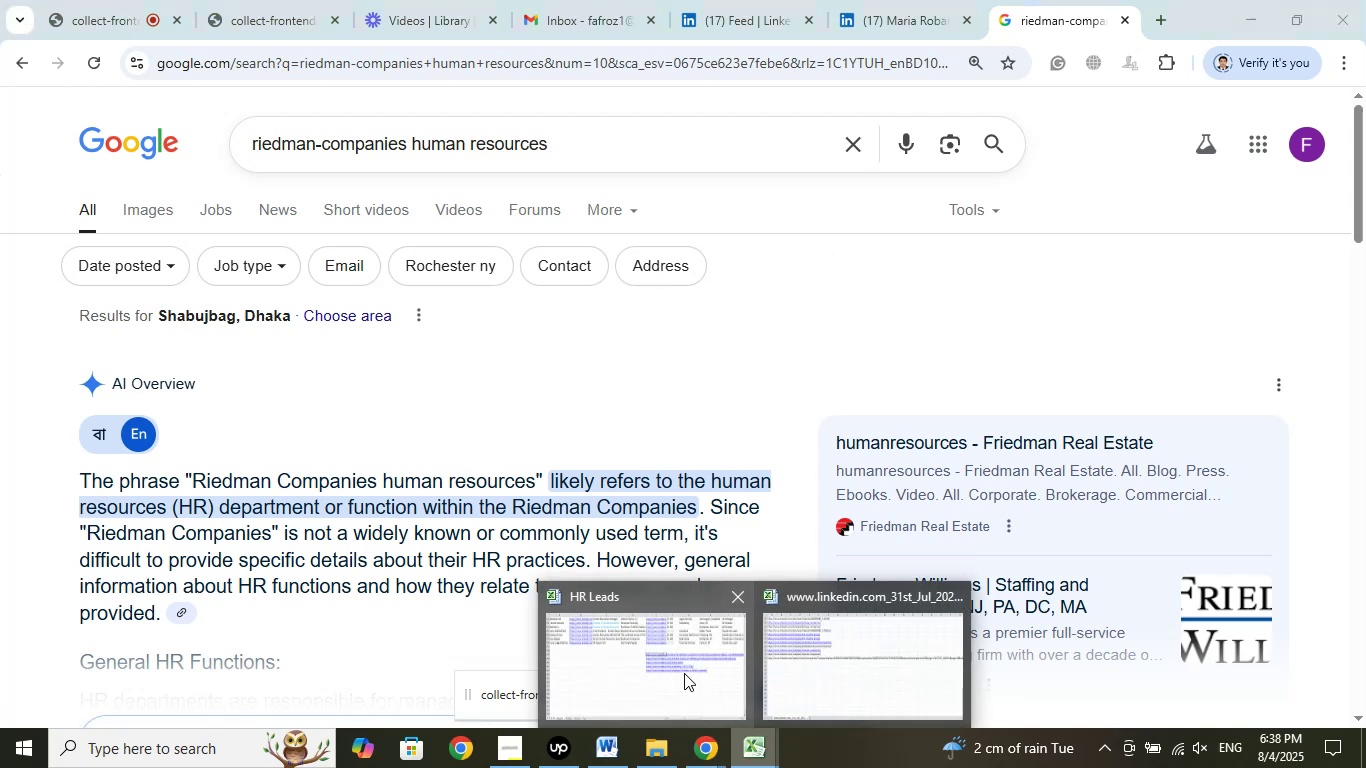 
left_click([684, 673])
 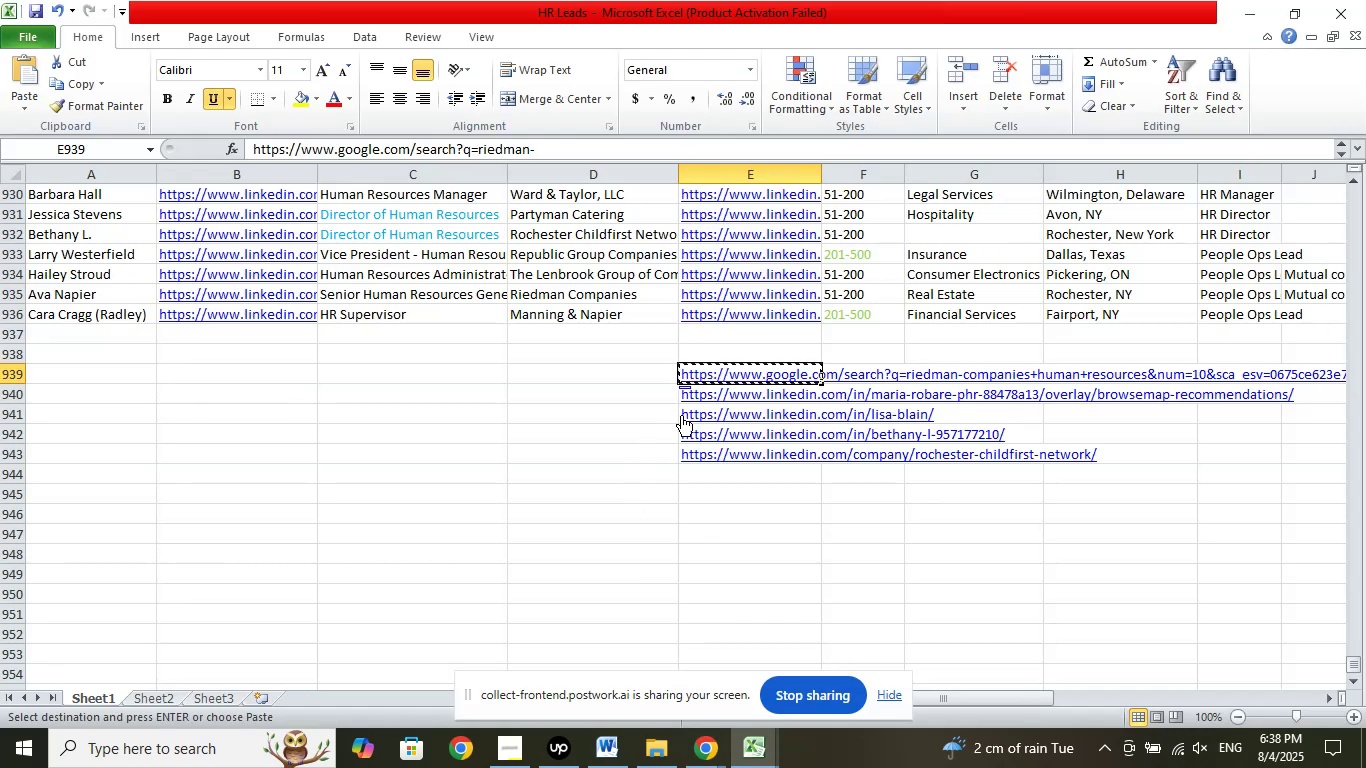 
right_click([685, 413])
 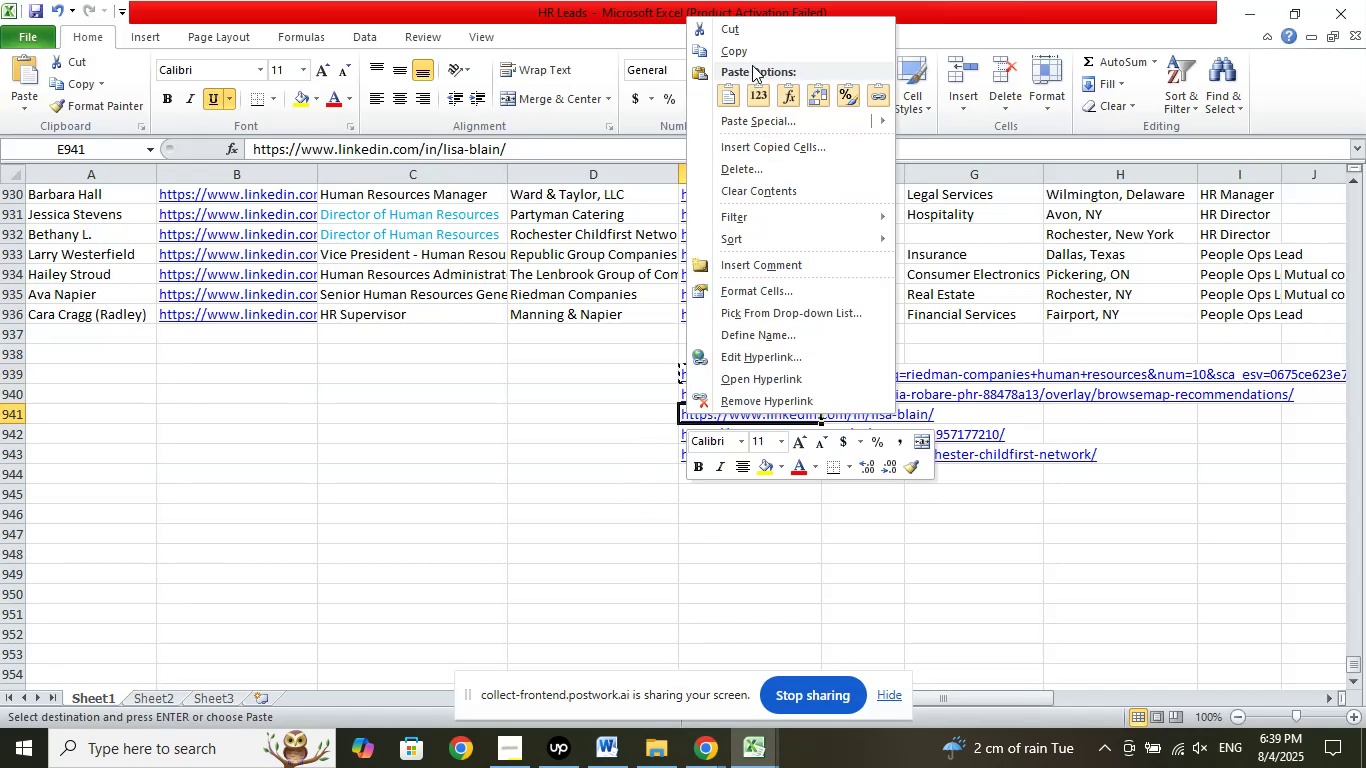 
left_click([750, 55])
 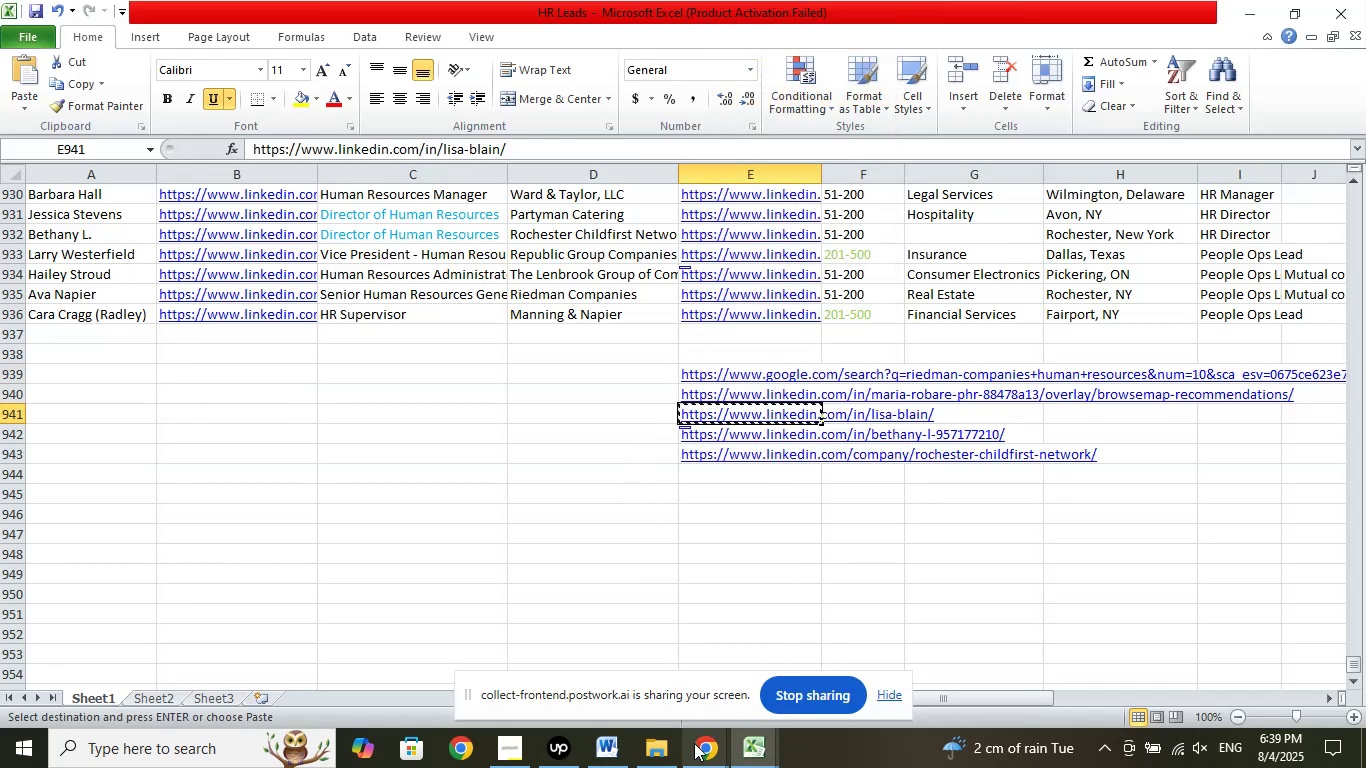 
left_click([708, 754])
 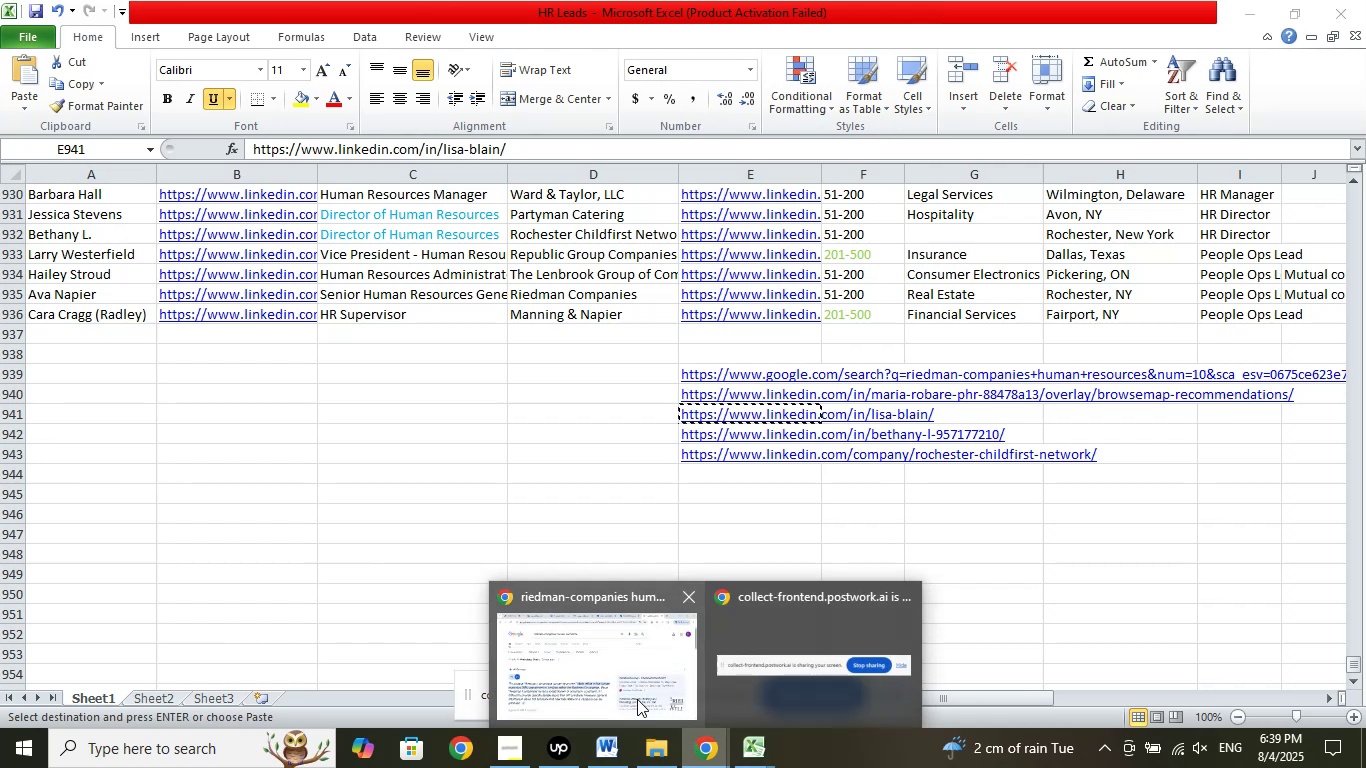 
left_click([637, 695])
 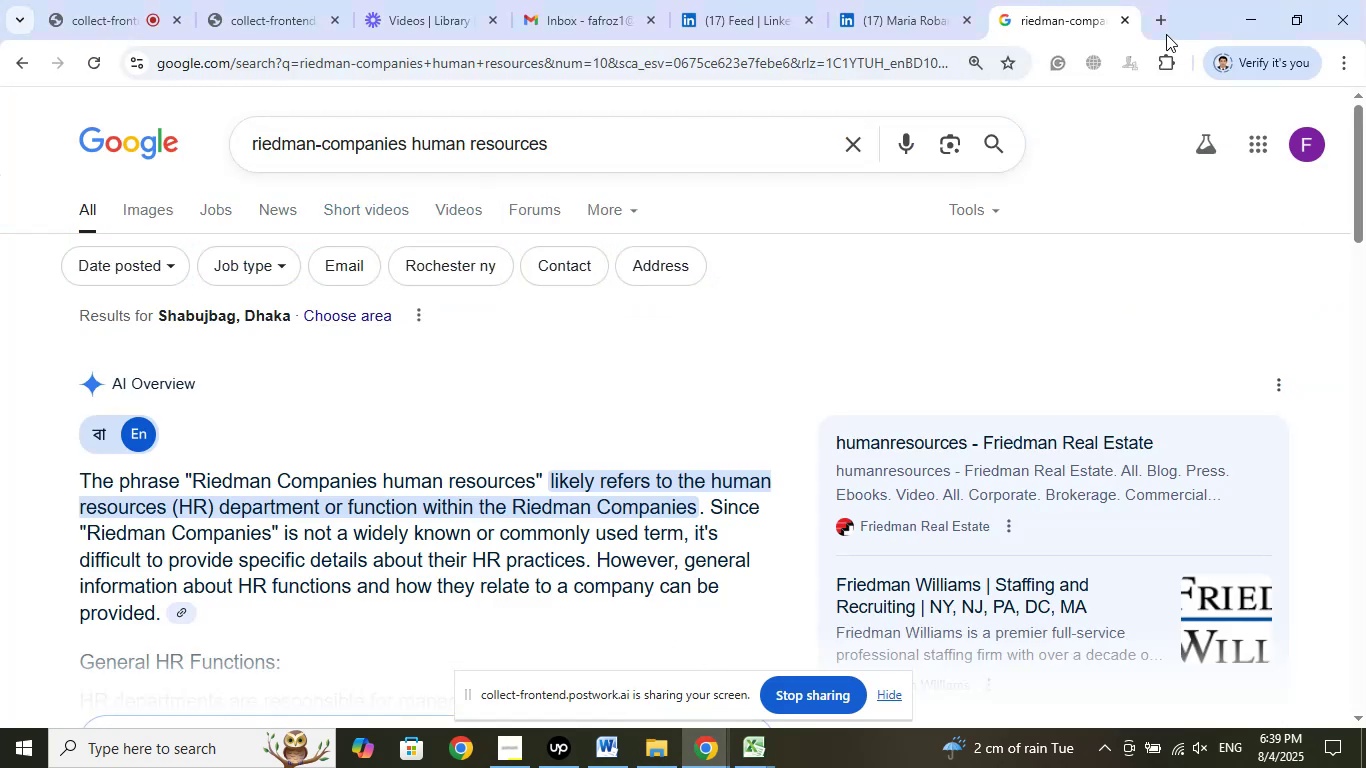 
left_click([1163, 22])
 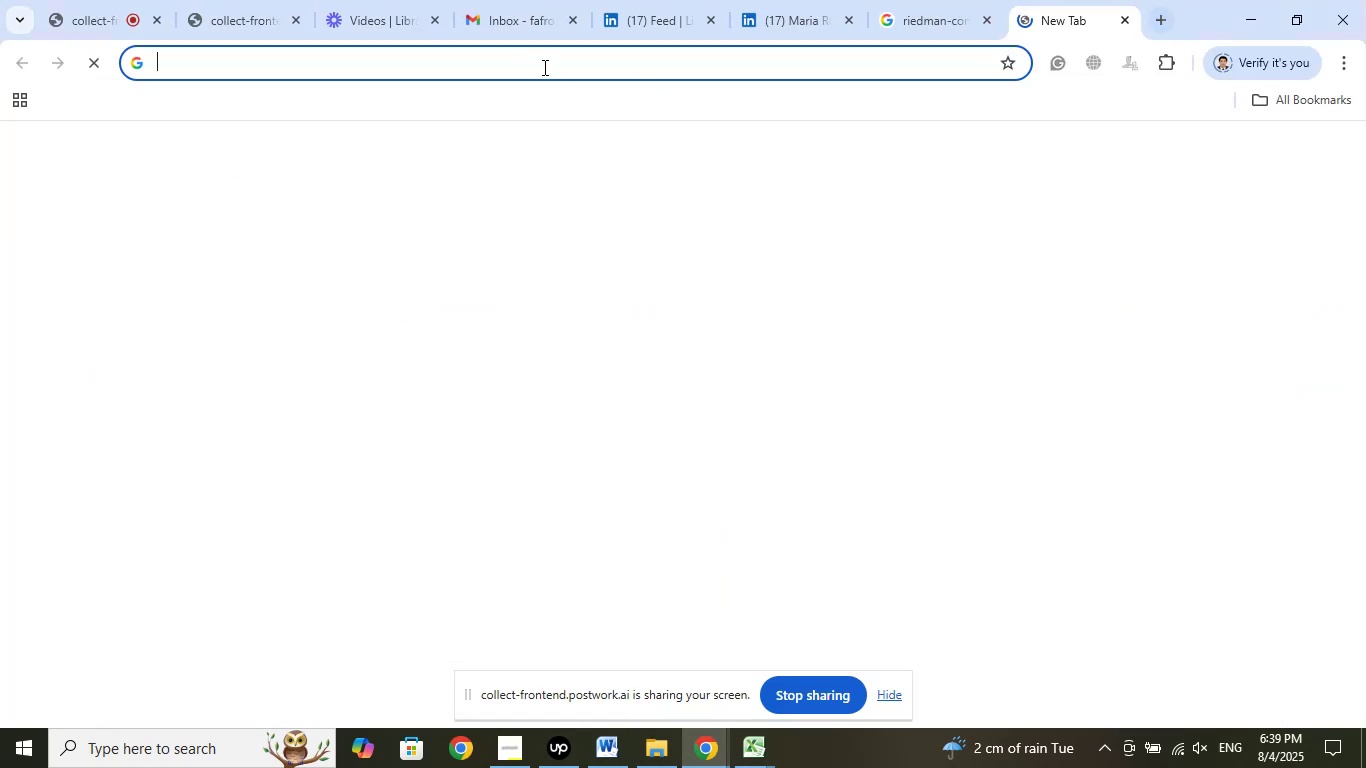 
right_click([543, 66])
 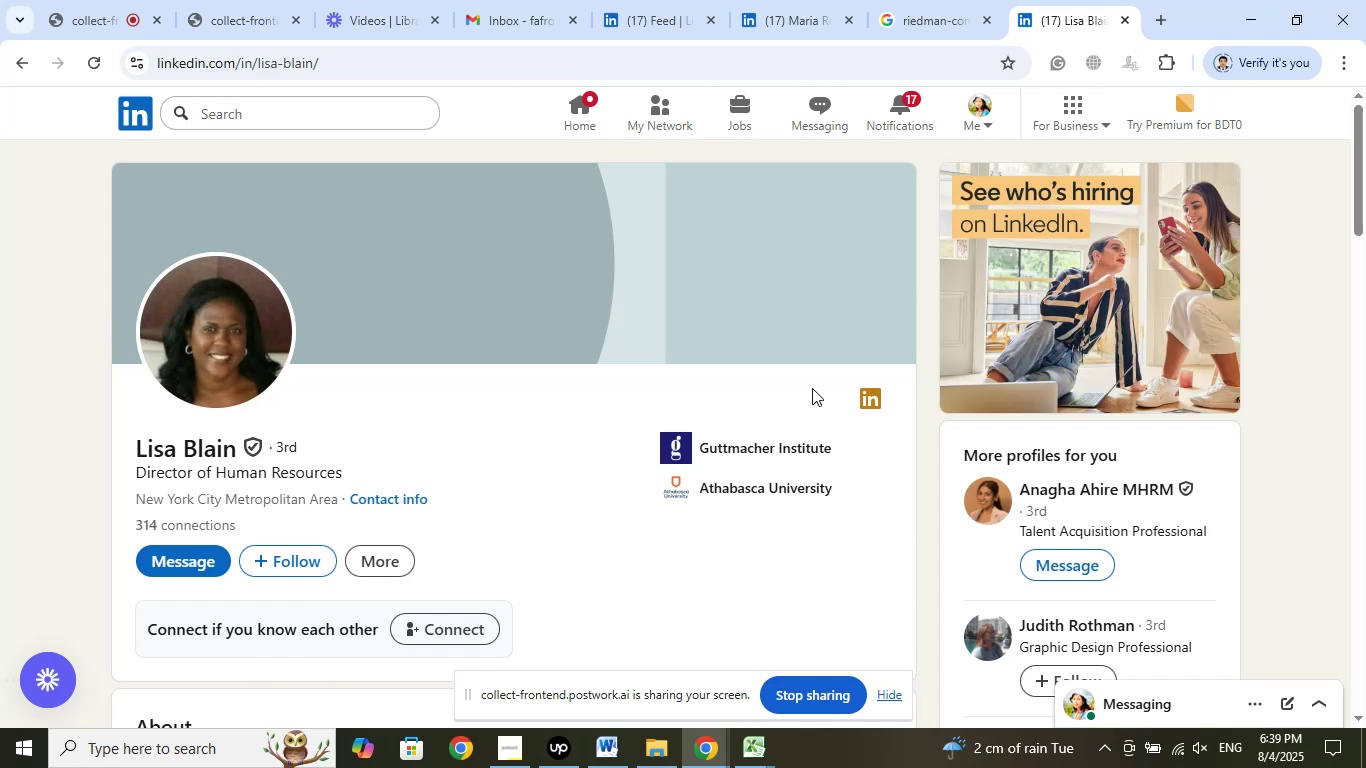 
wait(23.27)
 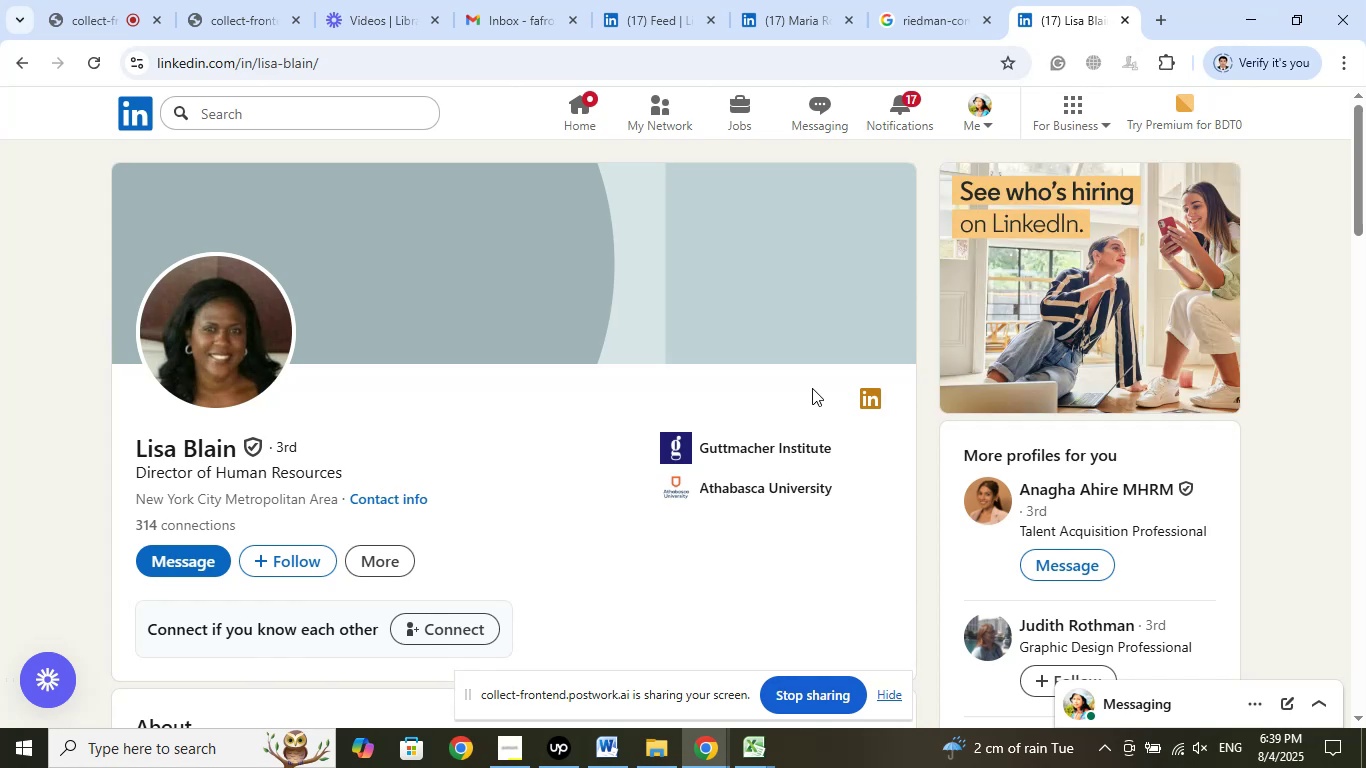 
left_click([752, 740])
 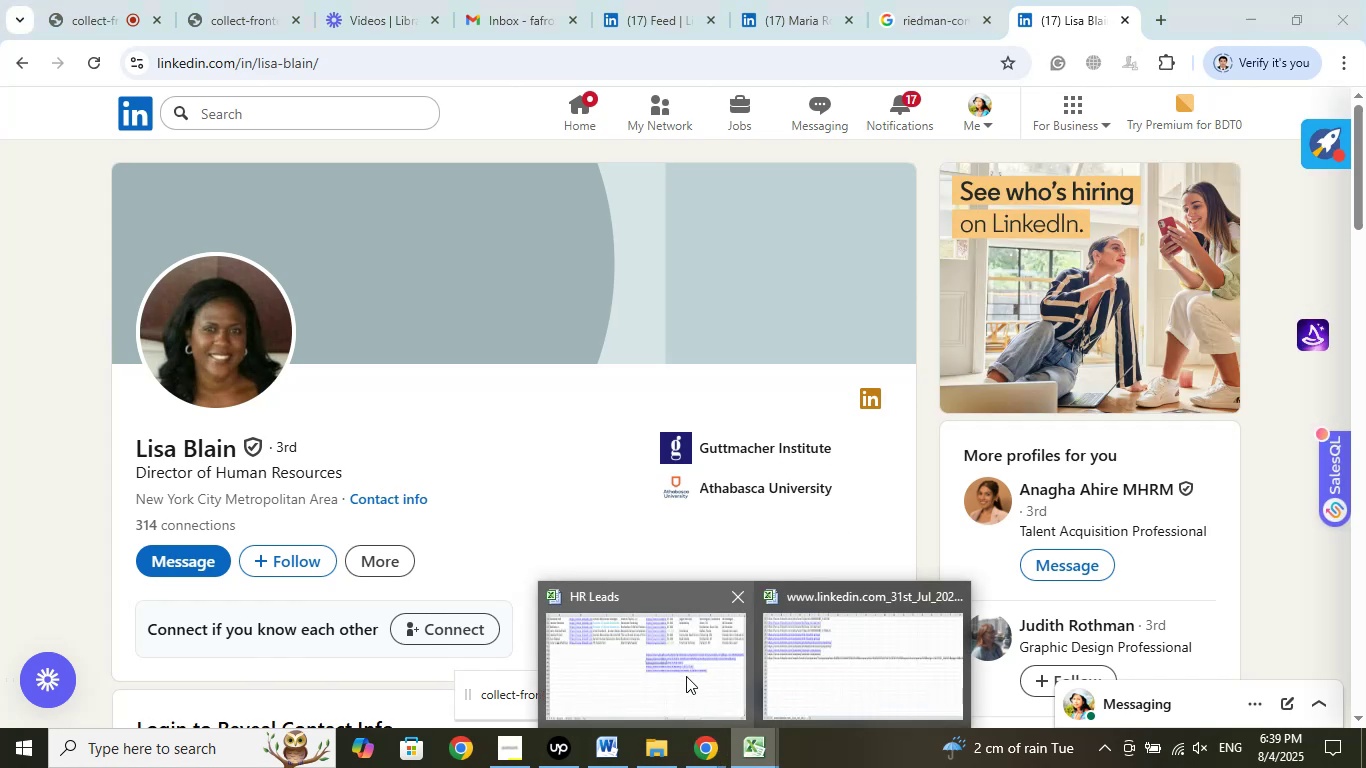 
left_click([686, 675])
 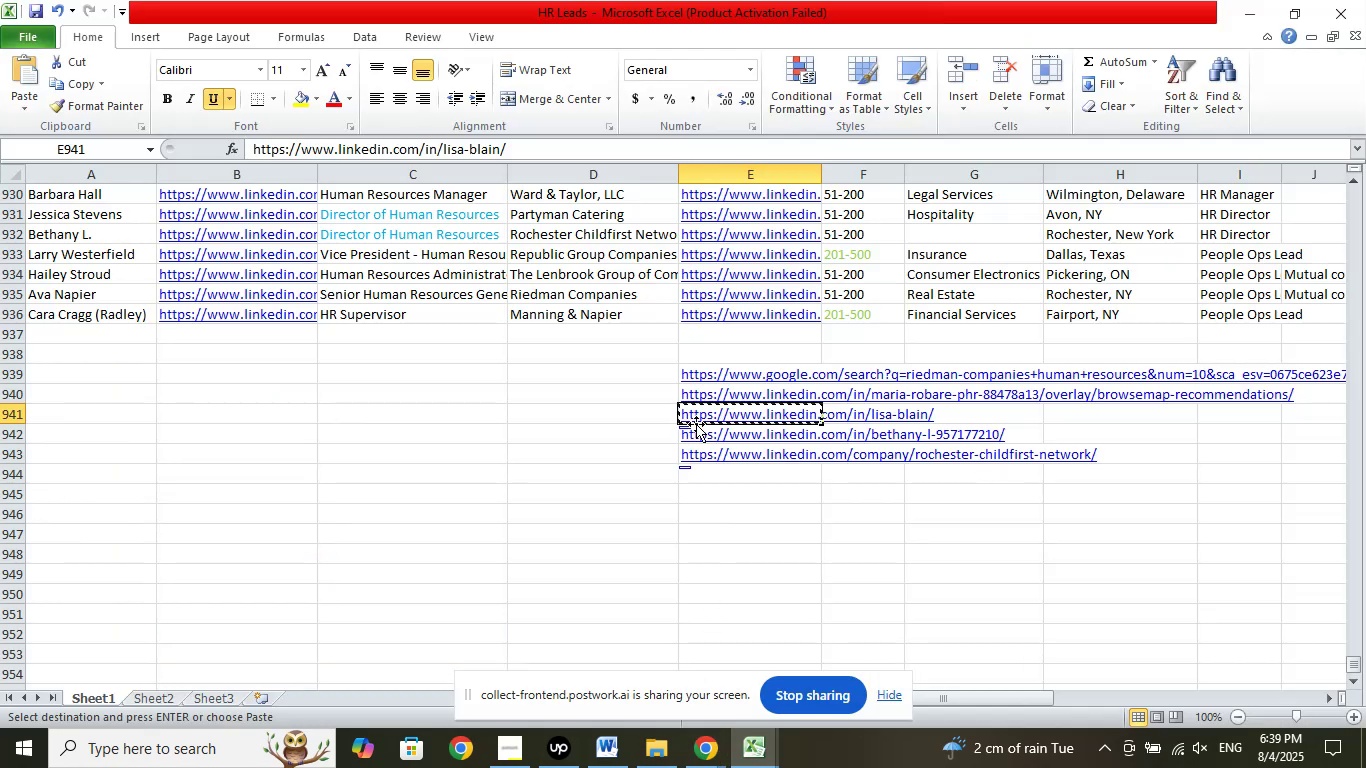 
right_click([699, 435])
 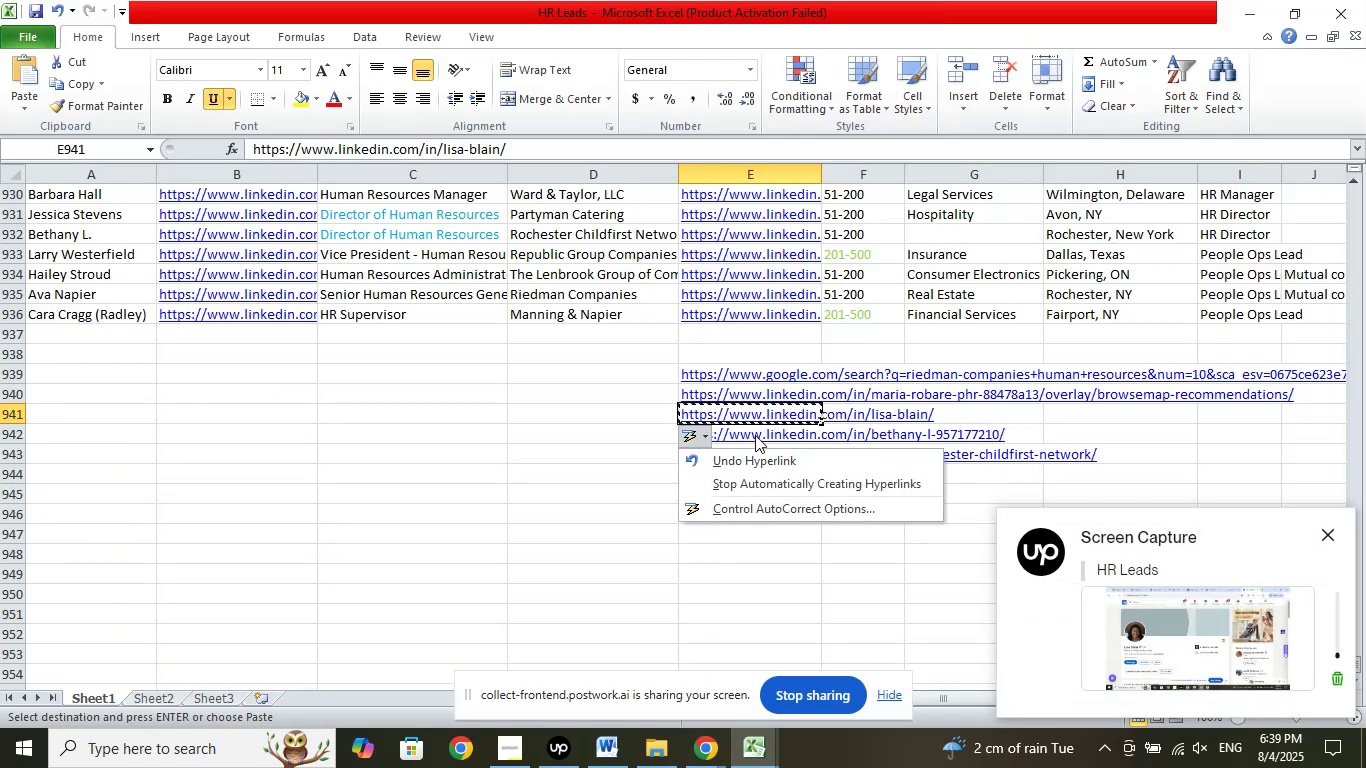 
right_click([755, 435])
 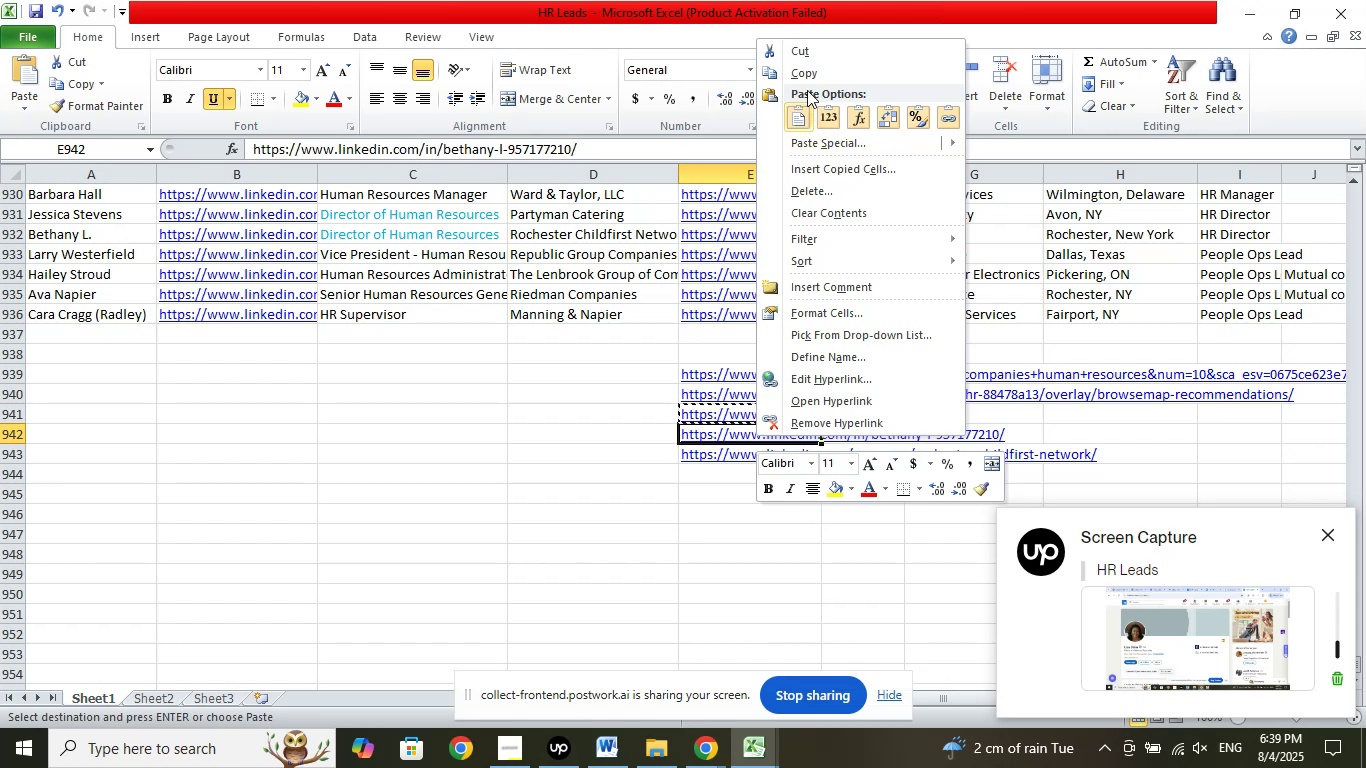 
left_click([799, 69])
 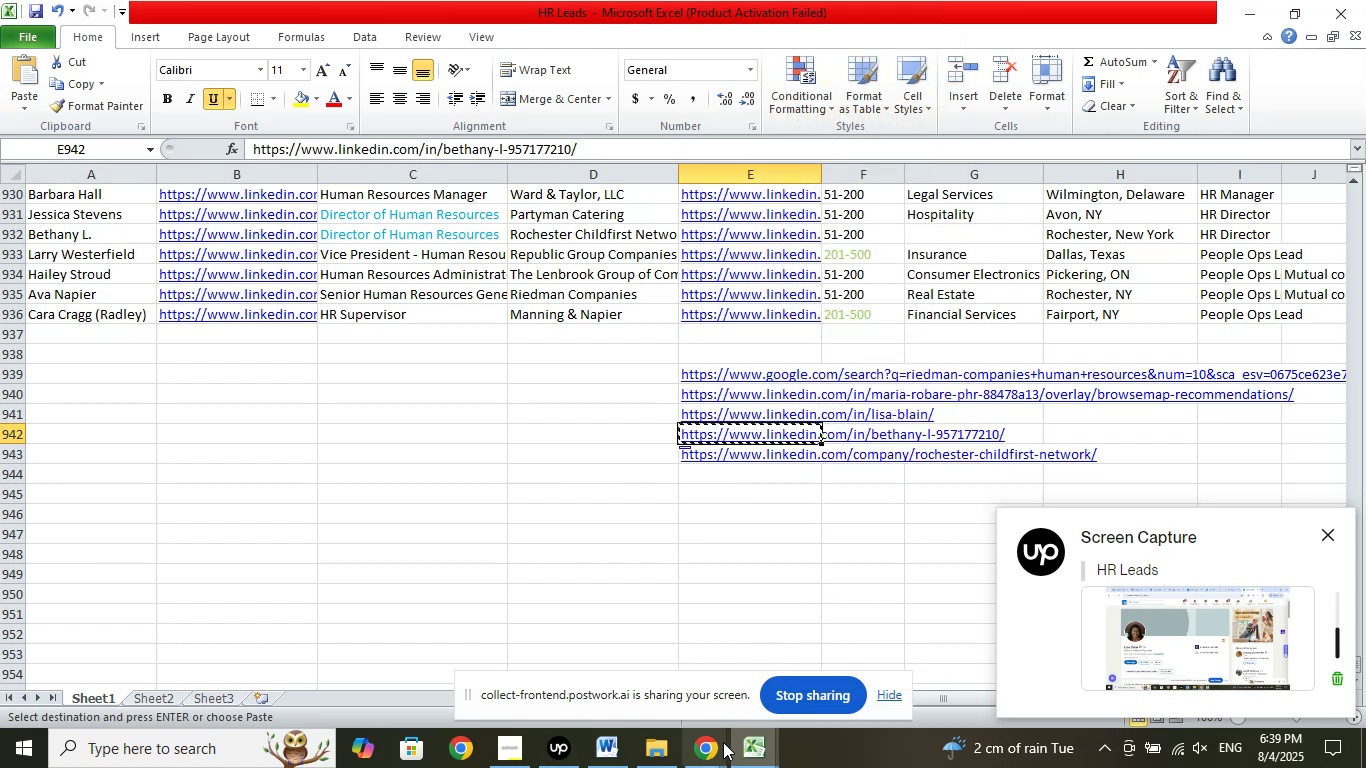 
left_click([713, 746])
 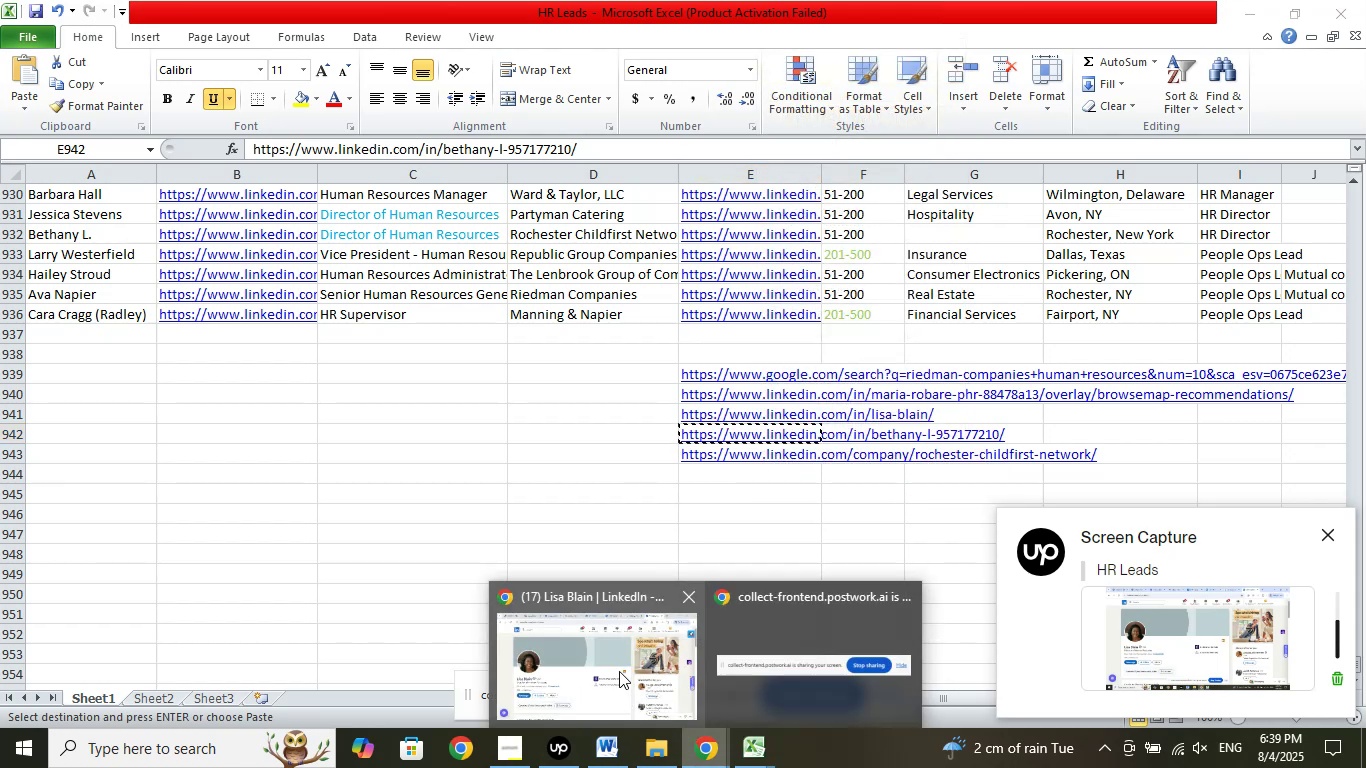 
left_click([618, 656])
 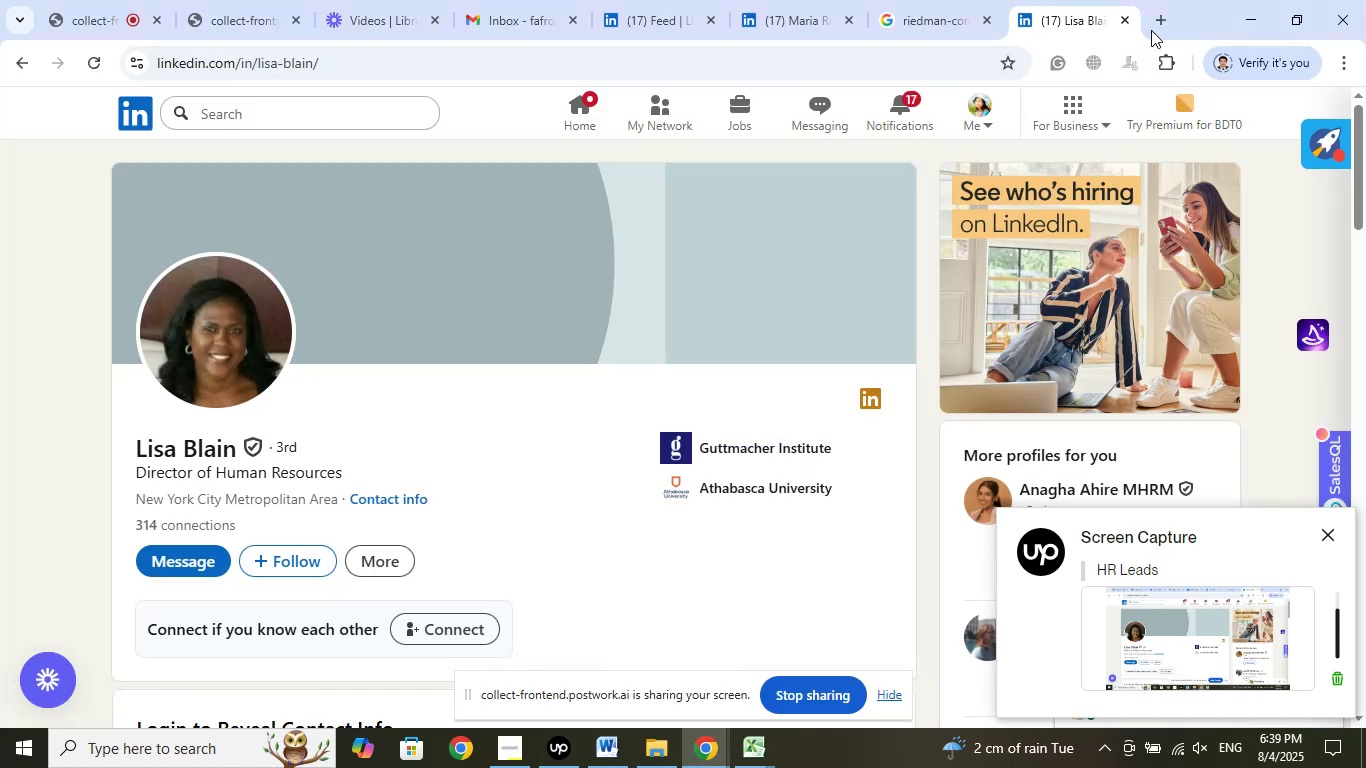 
left_click([1160, 25])
 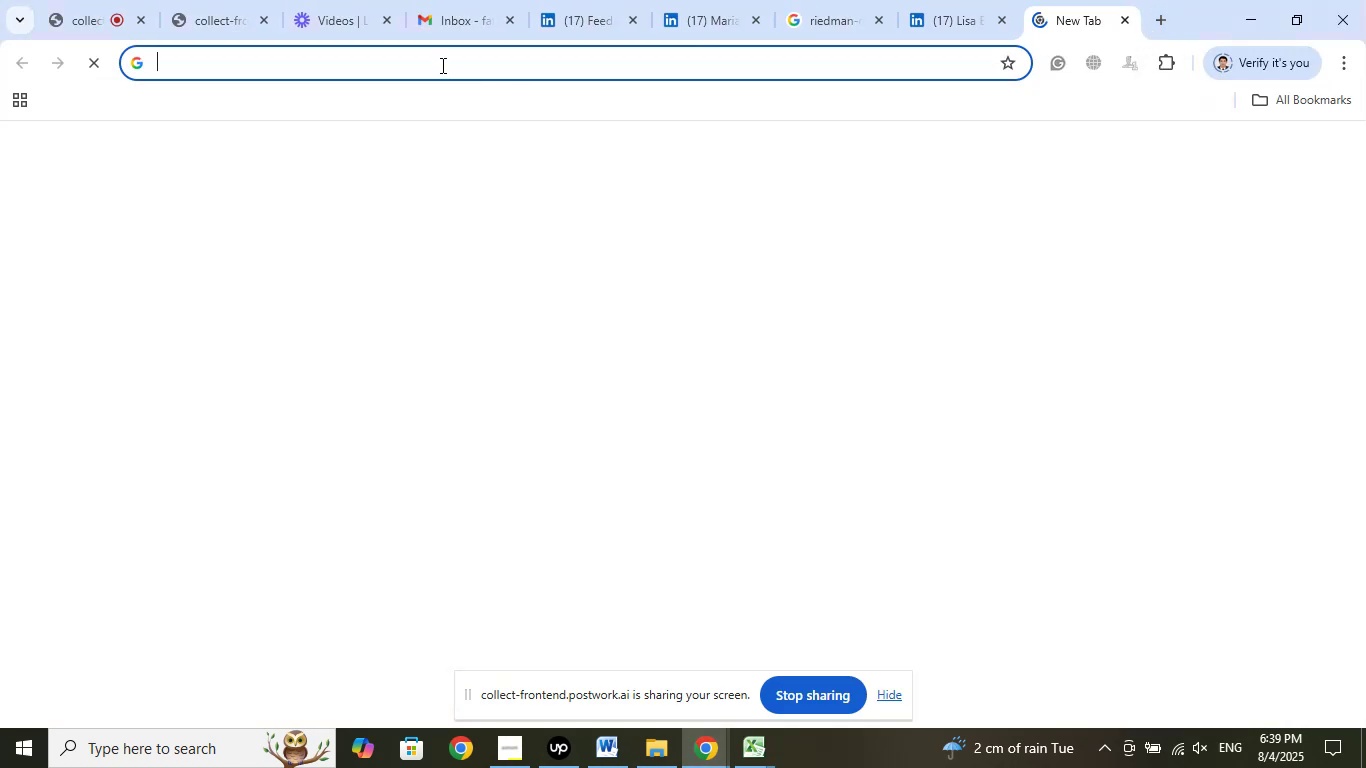 
right_click([441, 65])
 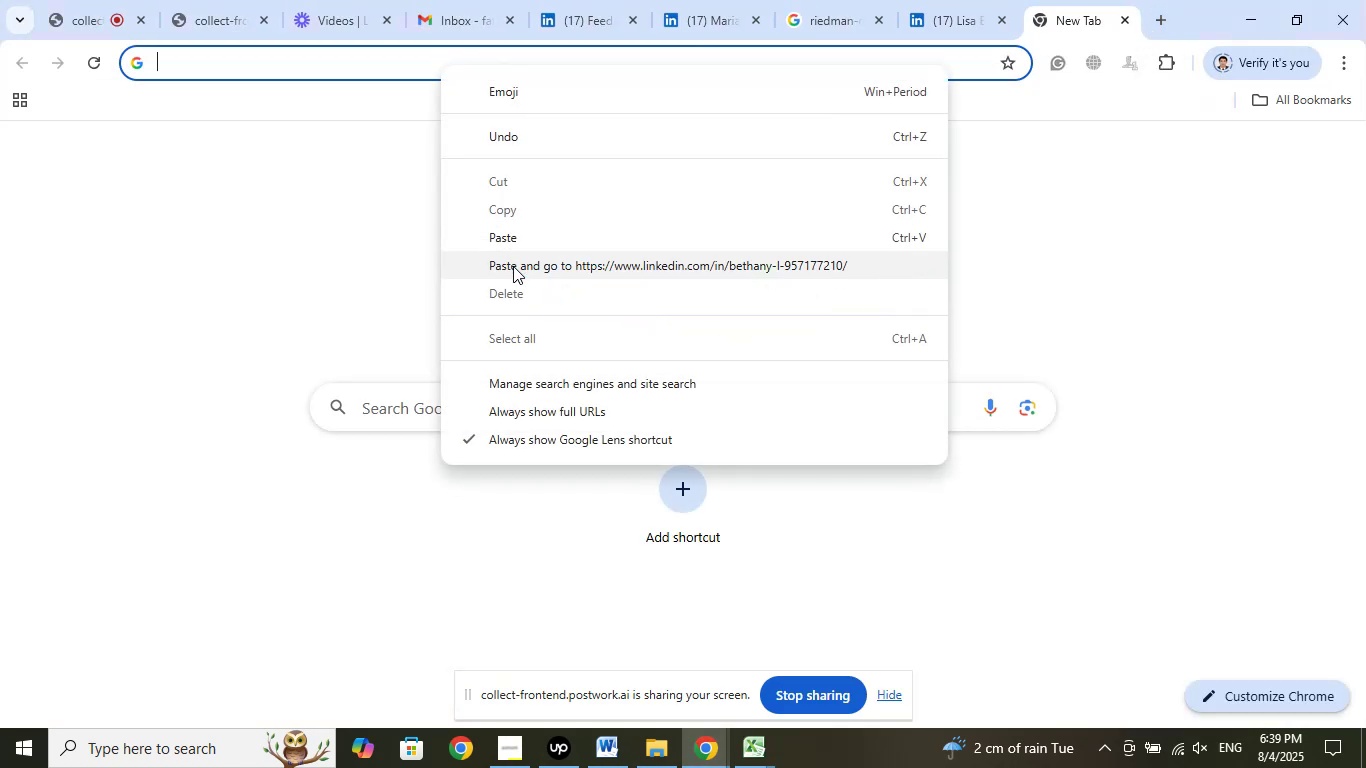 
left_click([513, 266])
 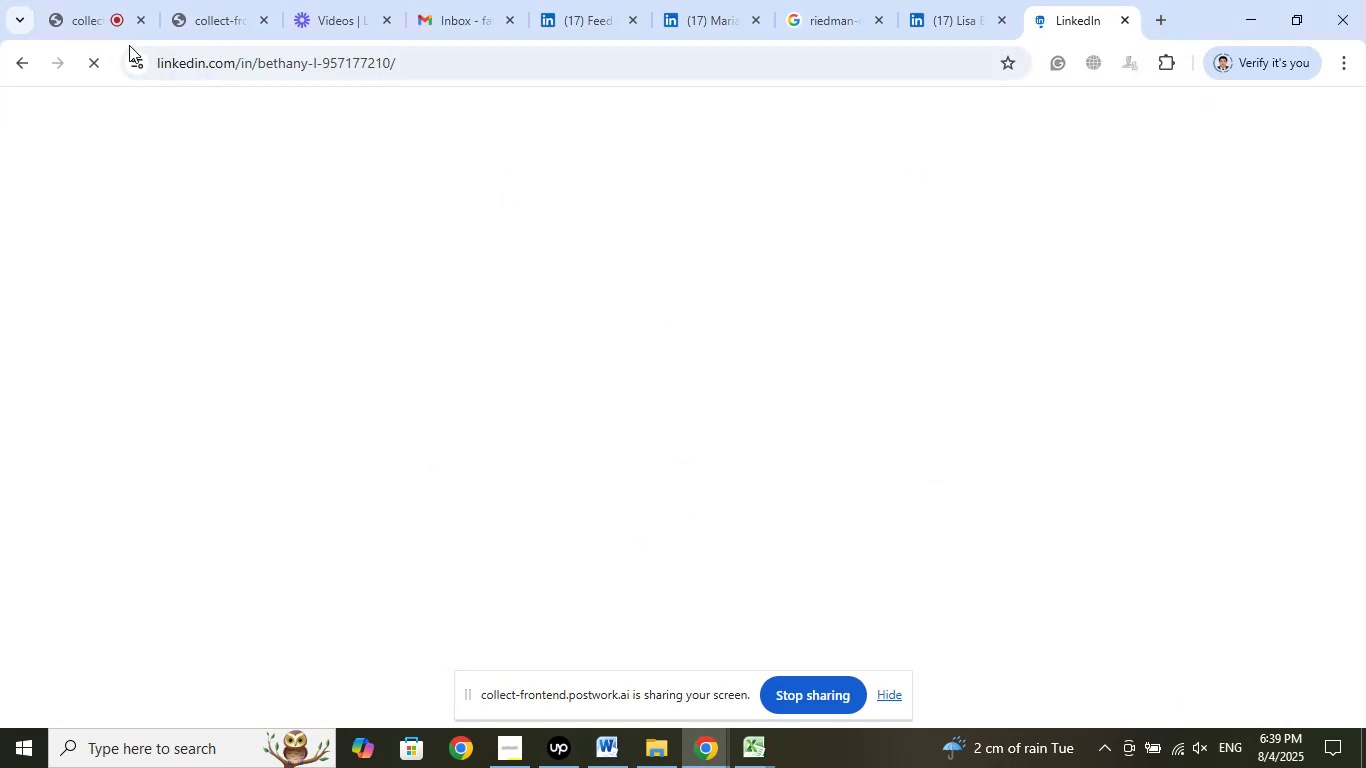 
left_click([82, 6])
 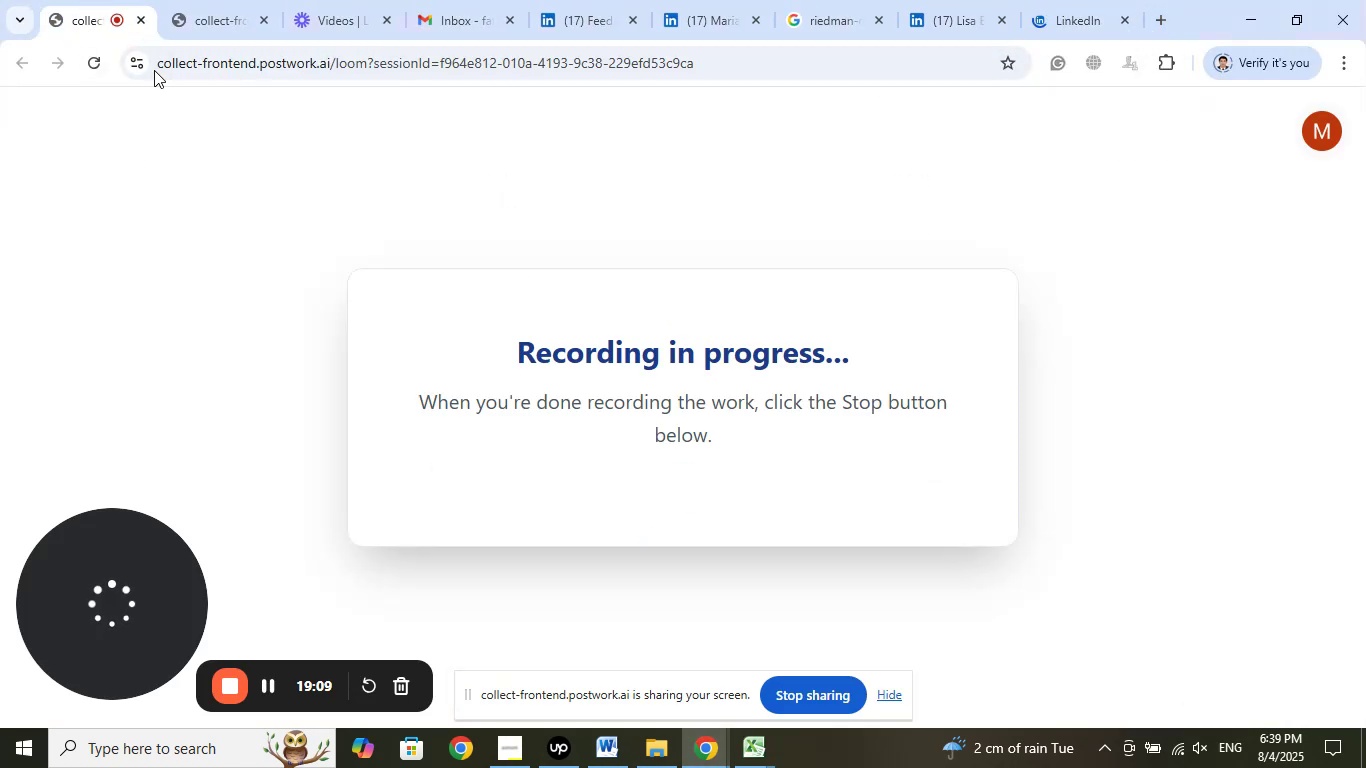 
left_click([211, 21])
 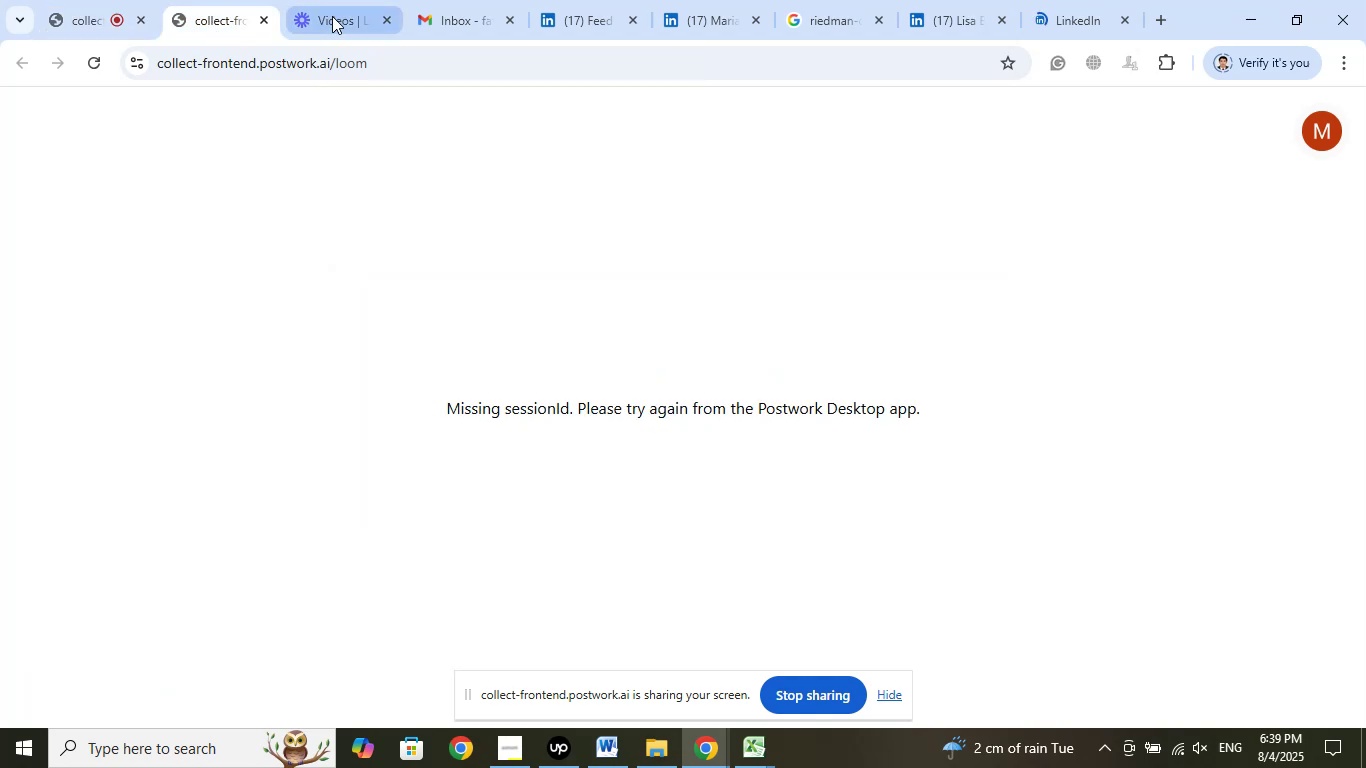 
left_click([334, 14])
 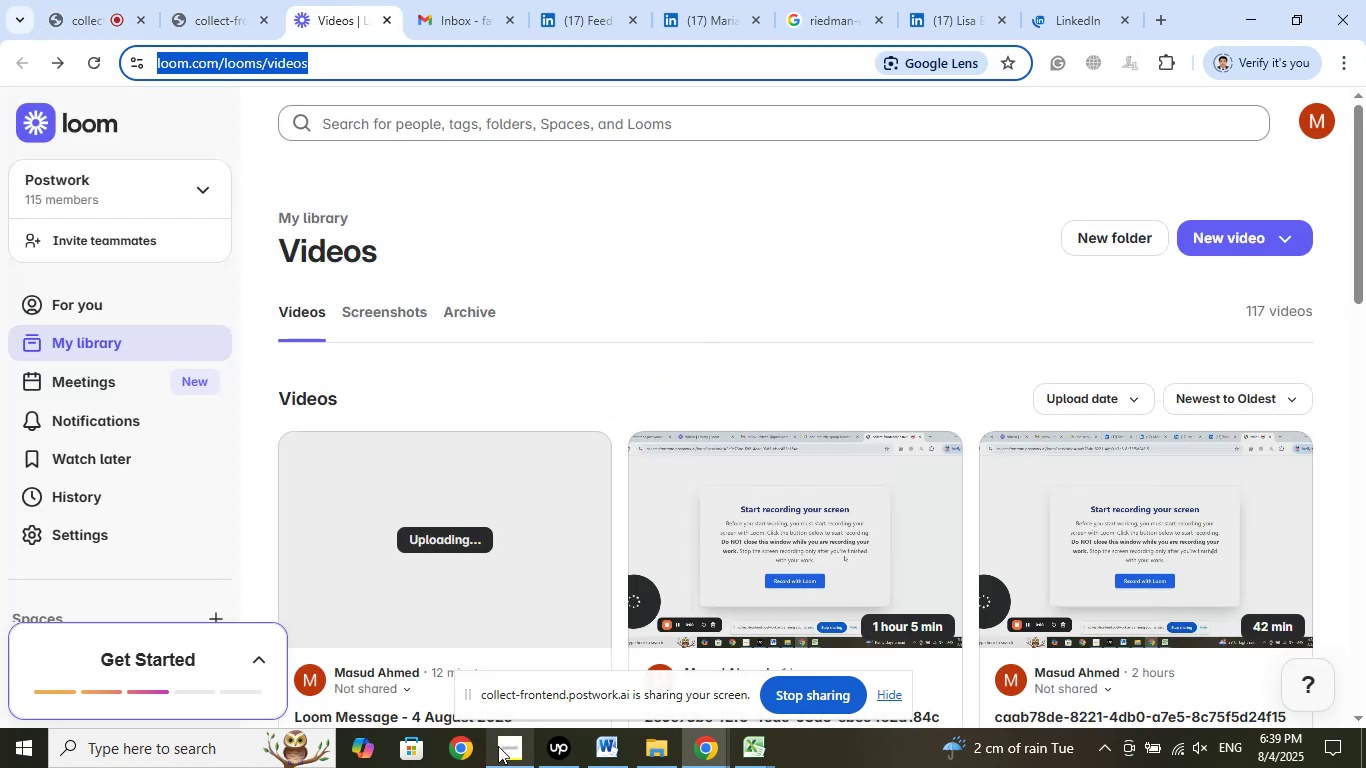 
left_click([505, 761])
 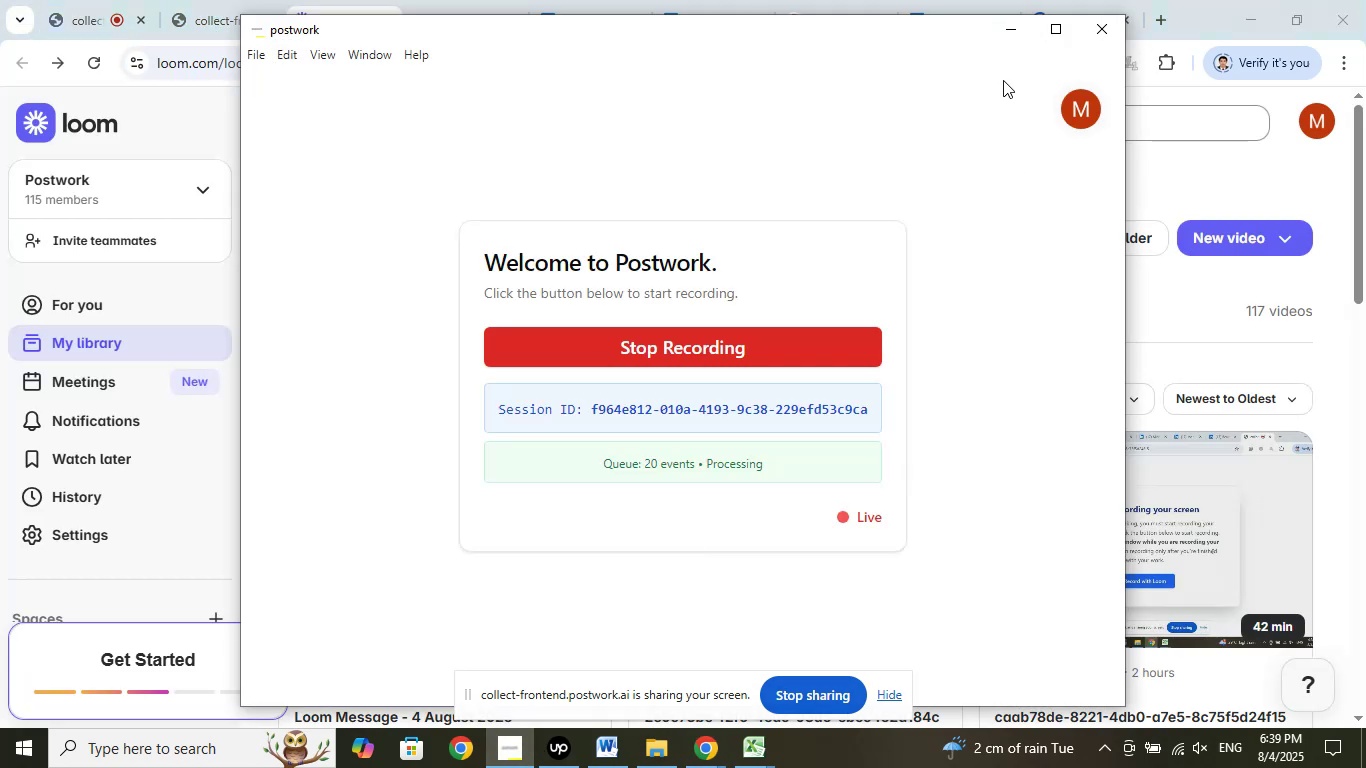 
left_click([1004, 32])
 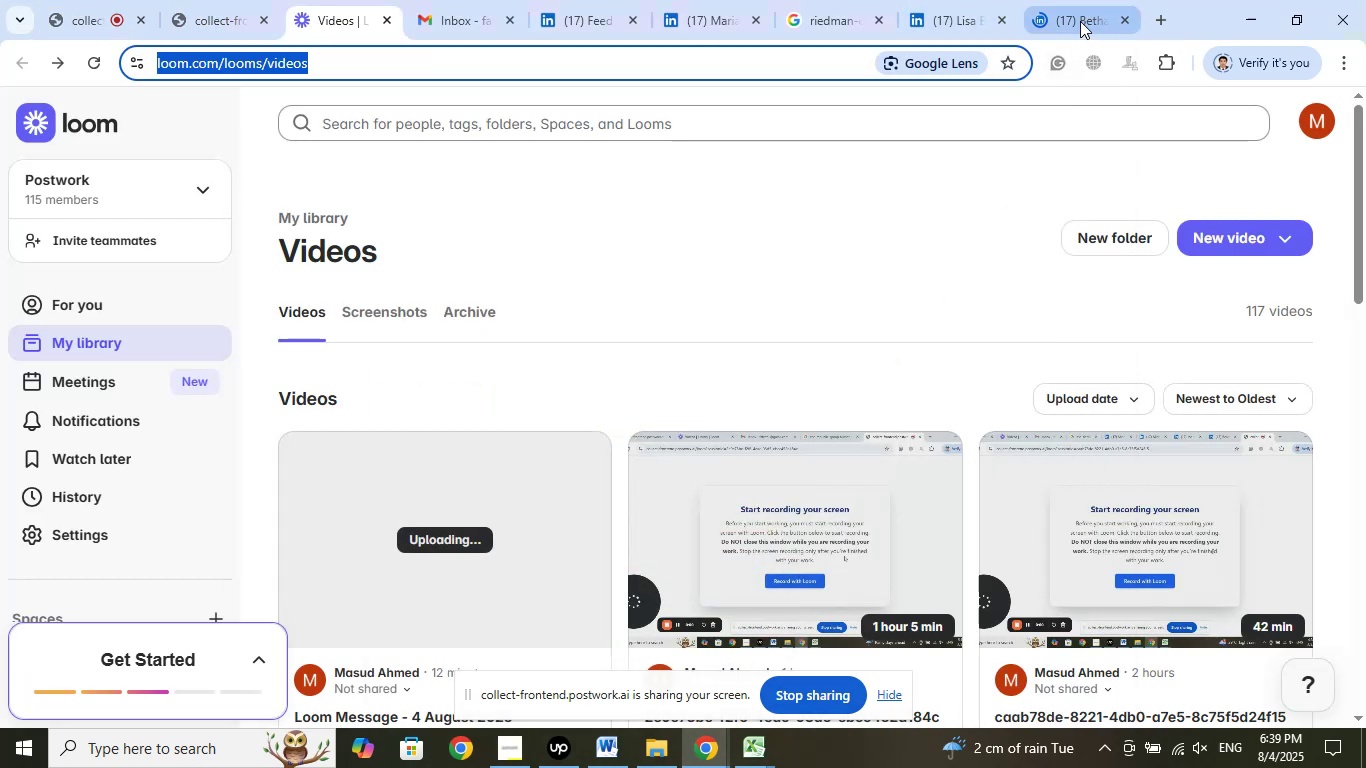 
left_click([1080, 14])
 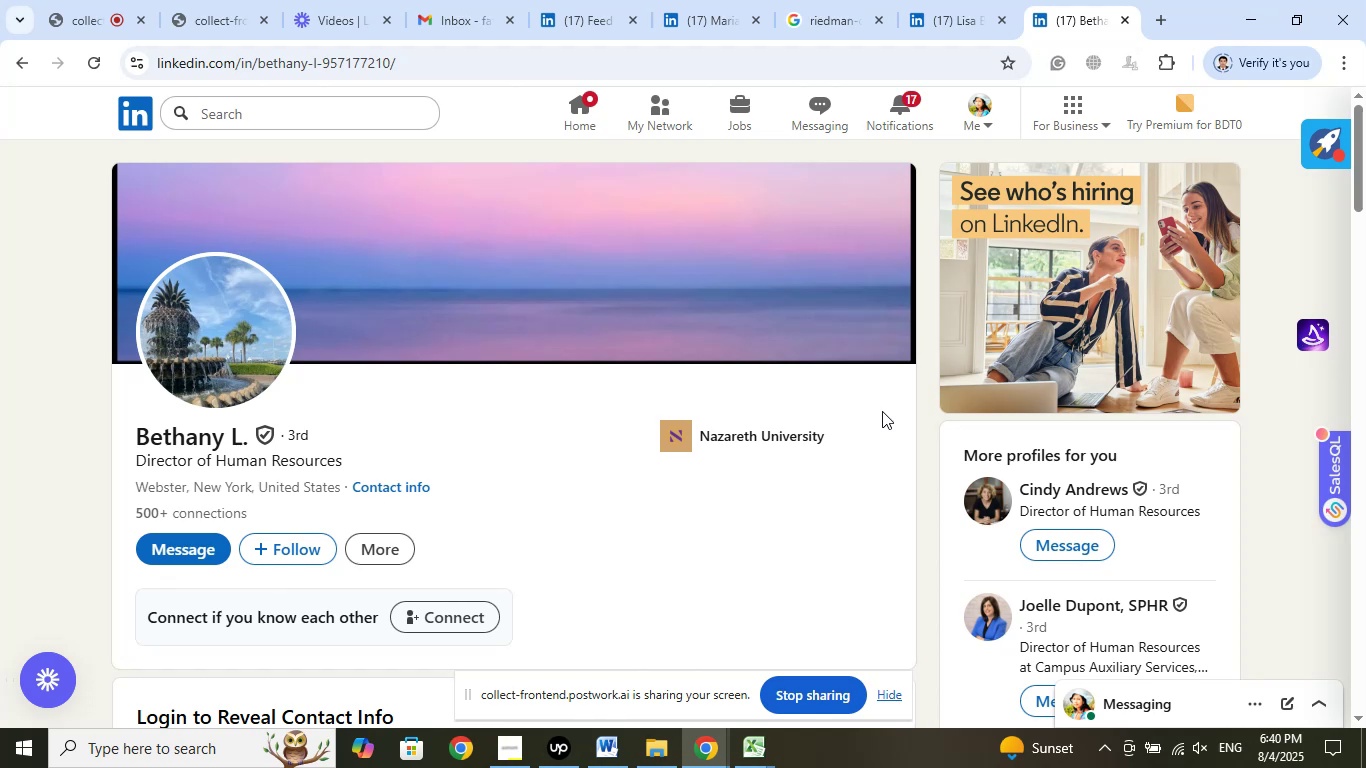 
wait(39.83)
 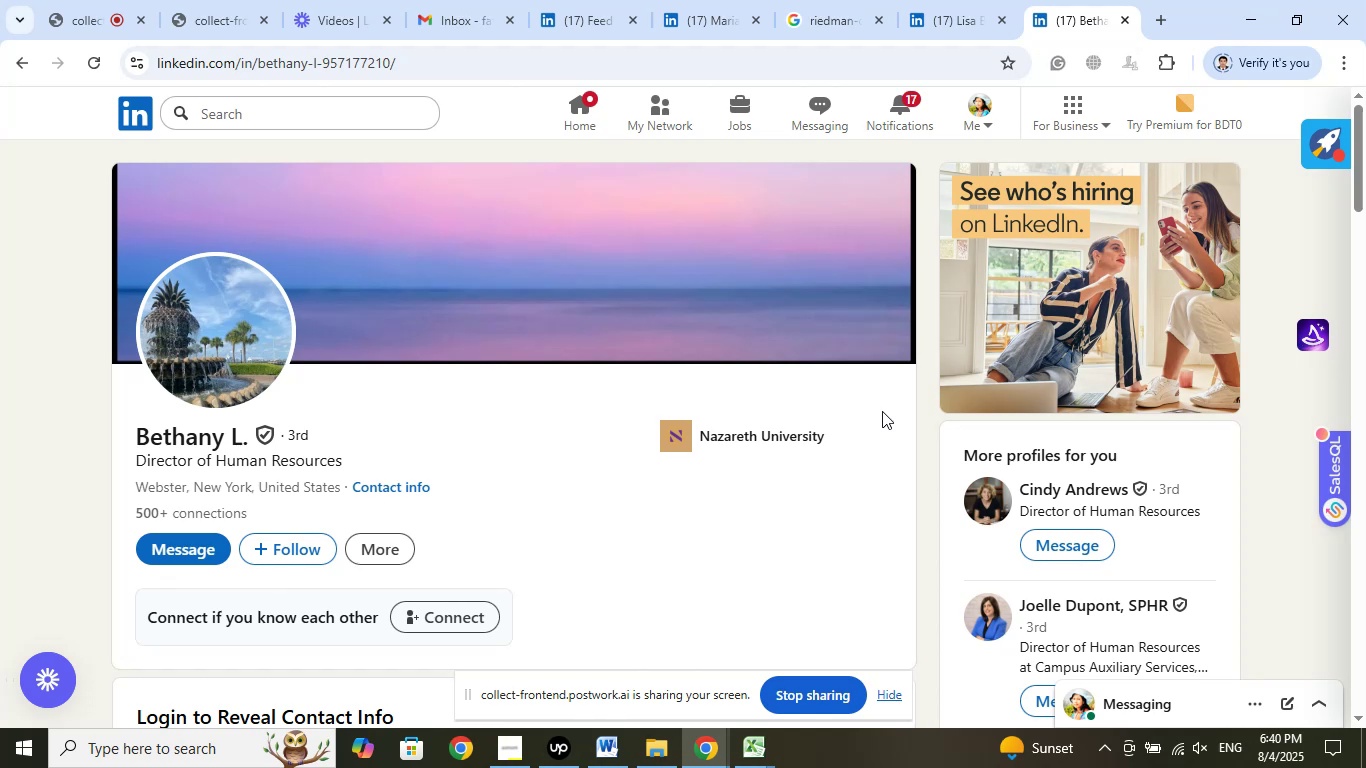 
left_click([750, 750])
 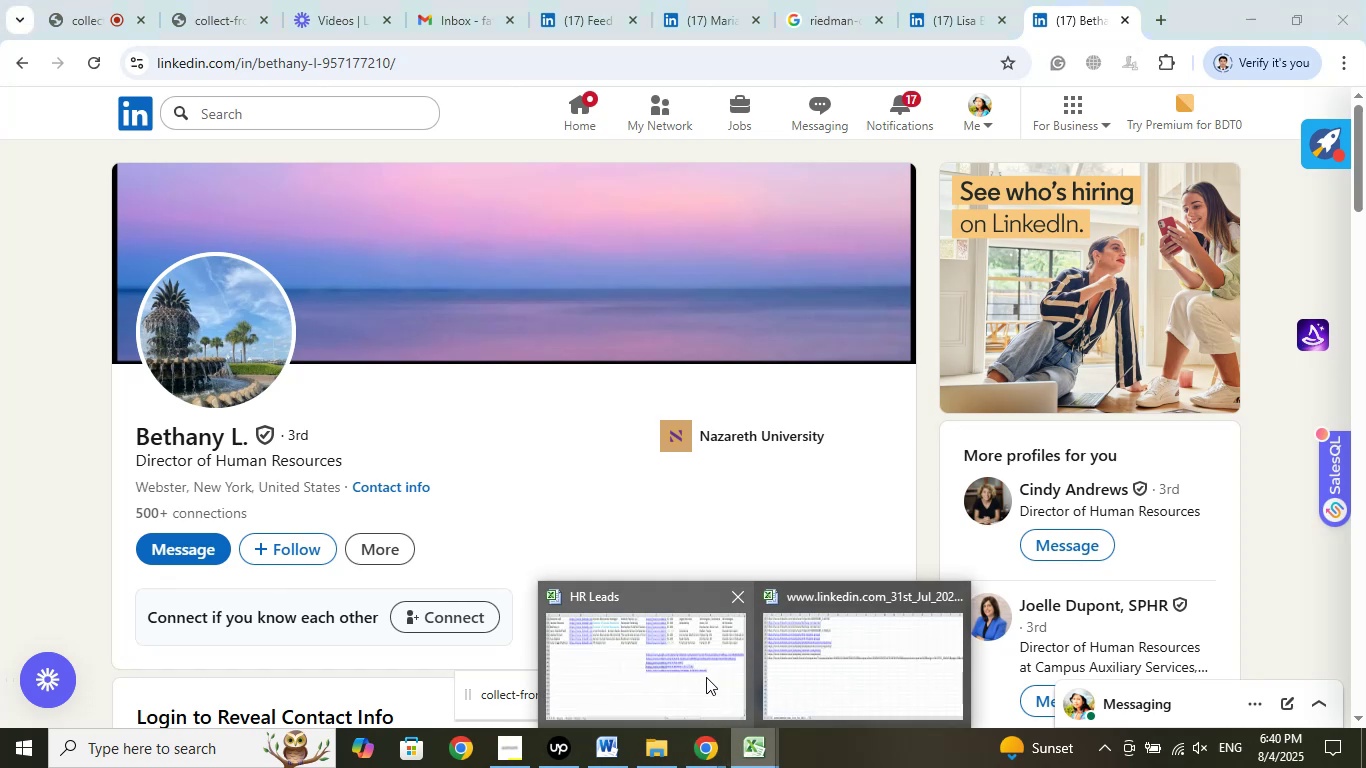 
left_click([706, 677])
 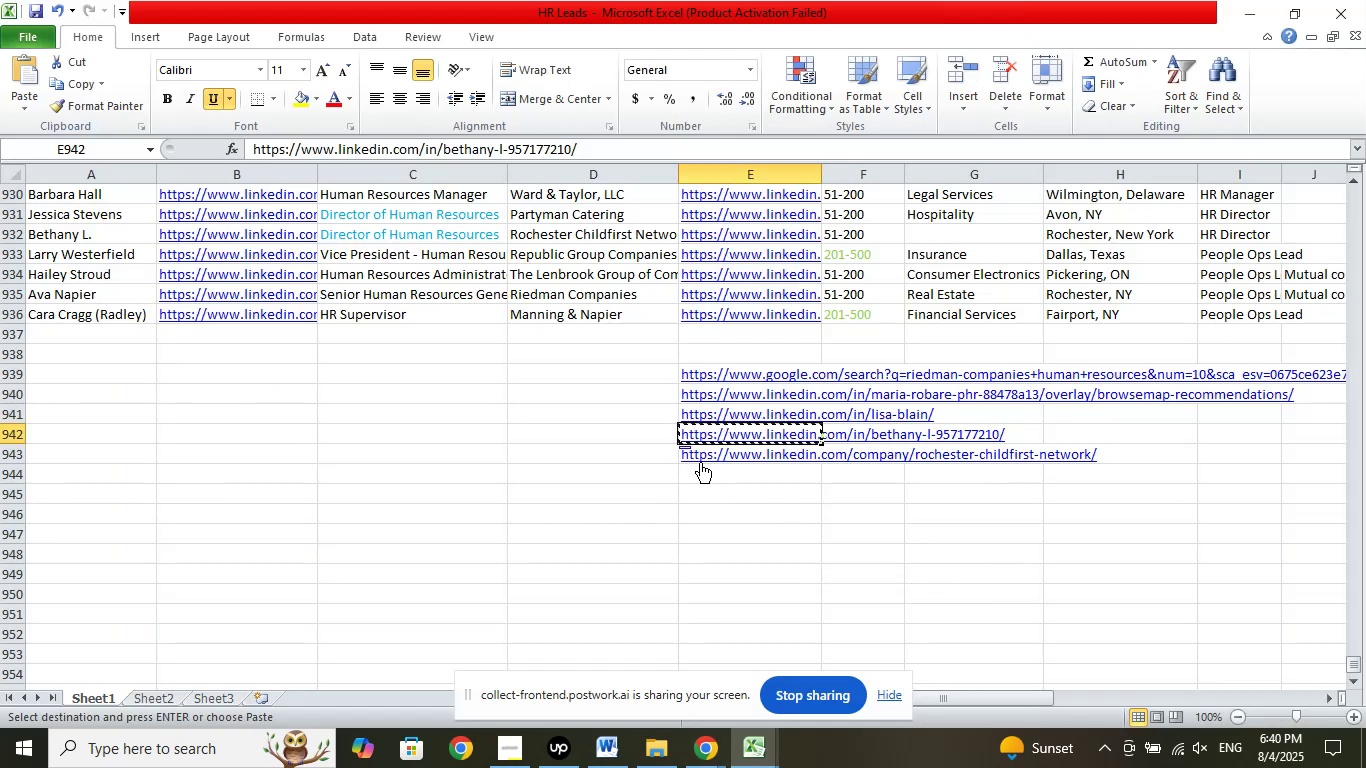 
right_click([712, 455])
 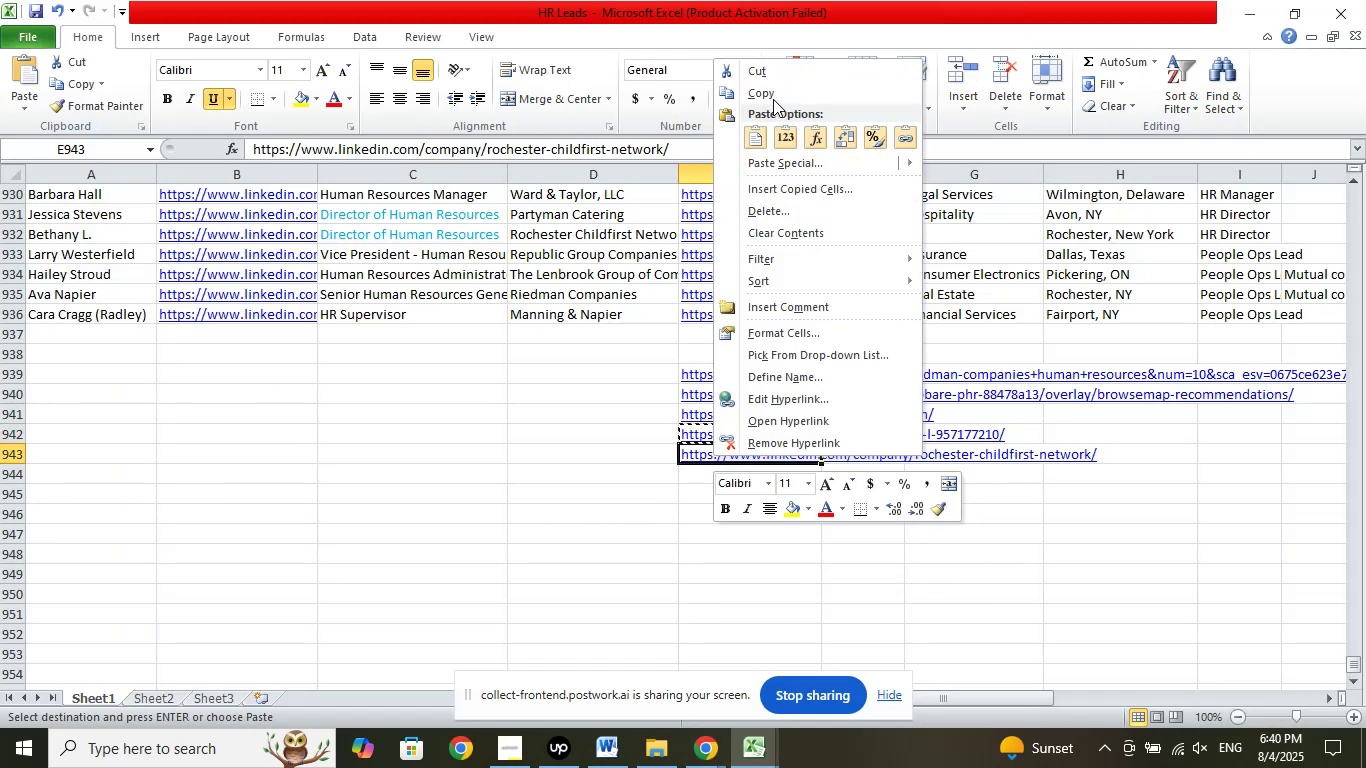 
left_click([773, 96])
 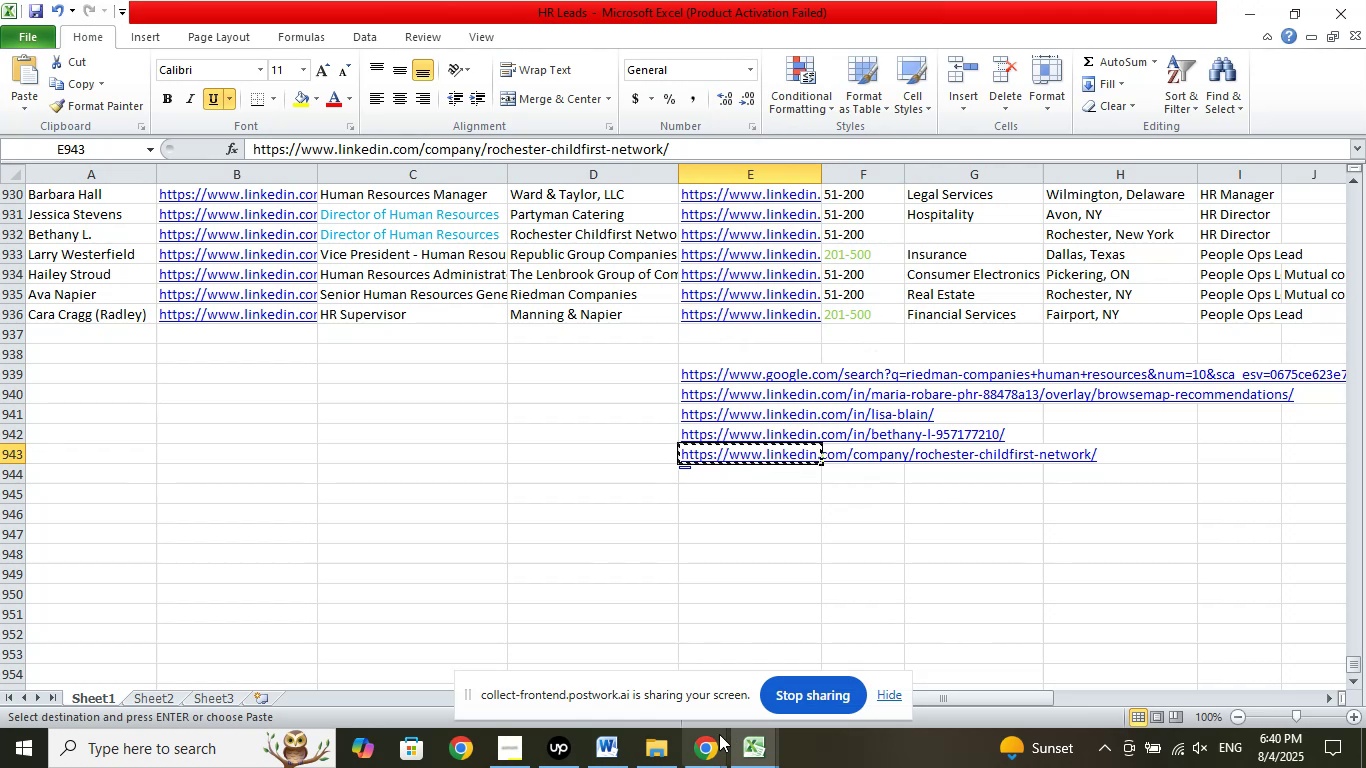 
left_click([711, 743])
 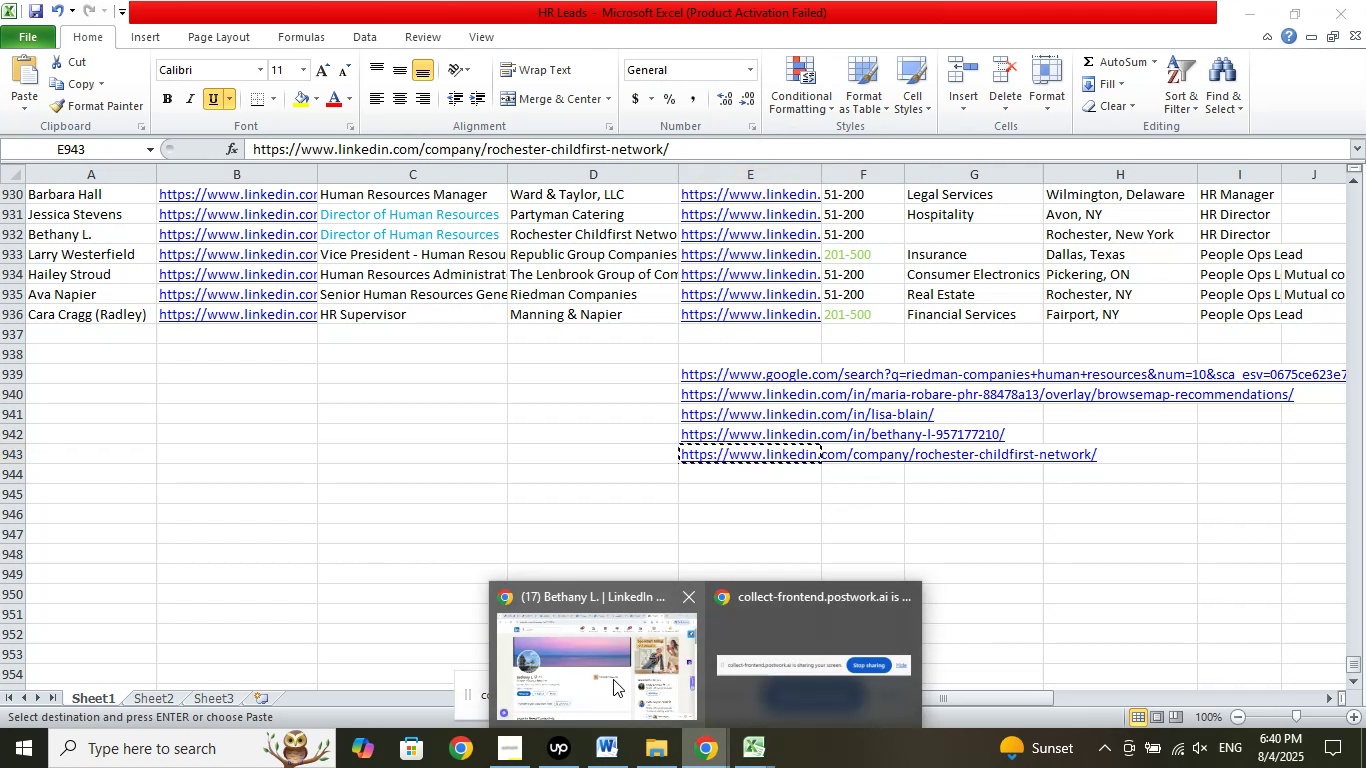 
left_click([613, 679])
 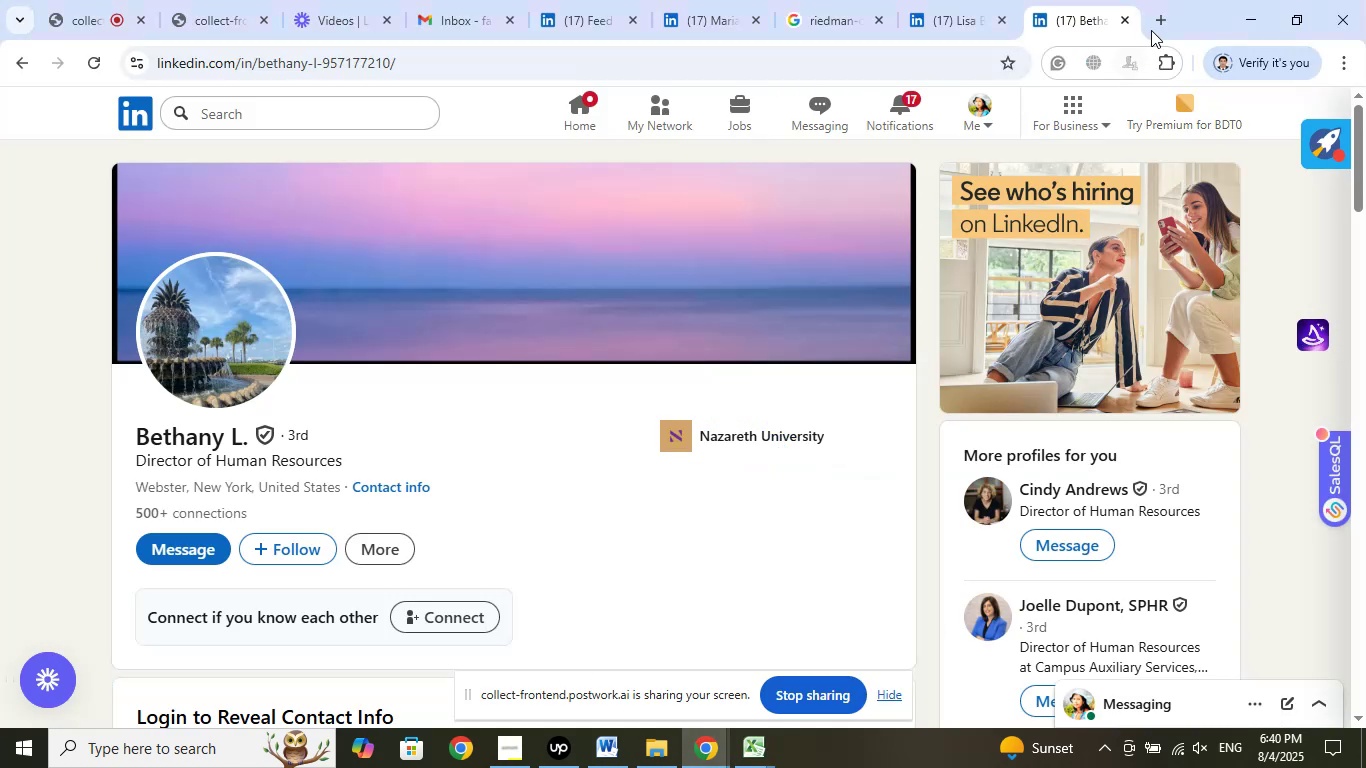 
left_click([1160, 22])
 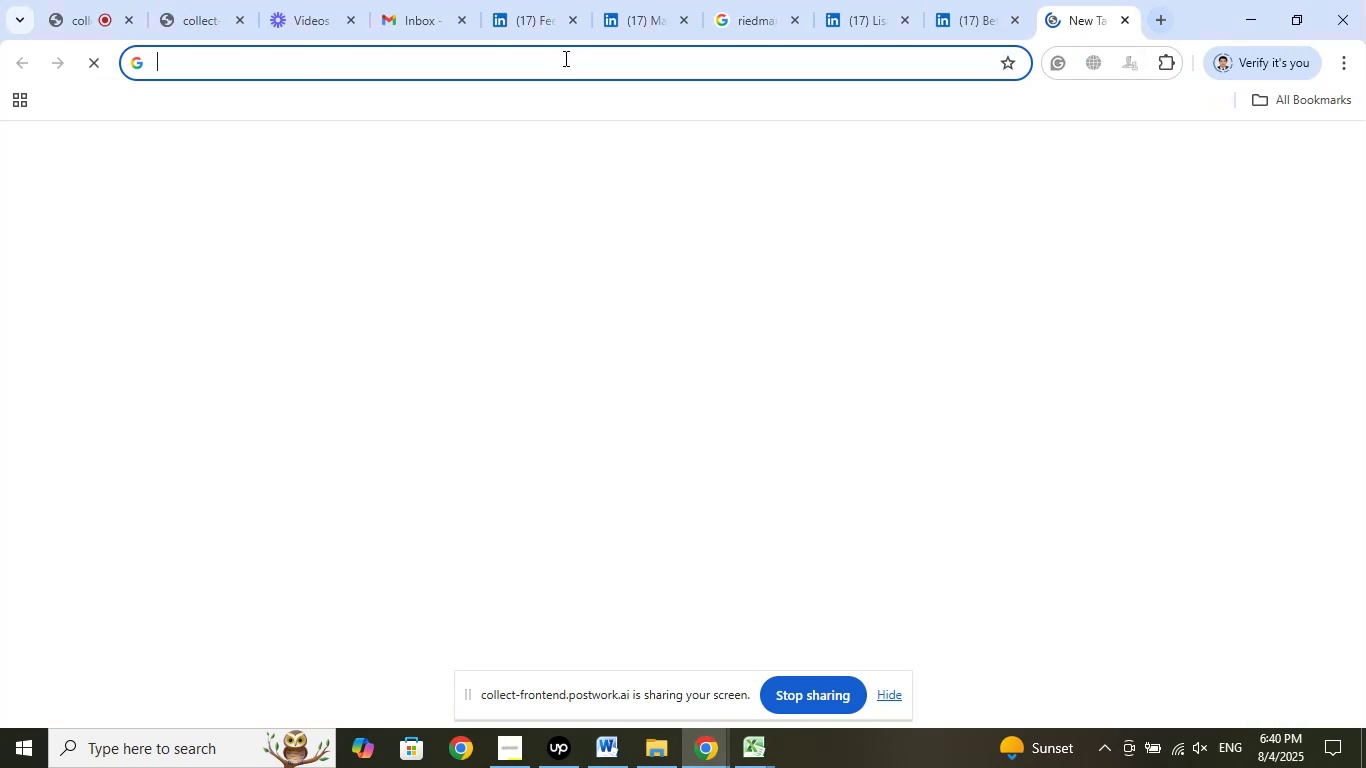 
right_click([566, 53])
 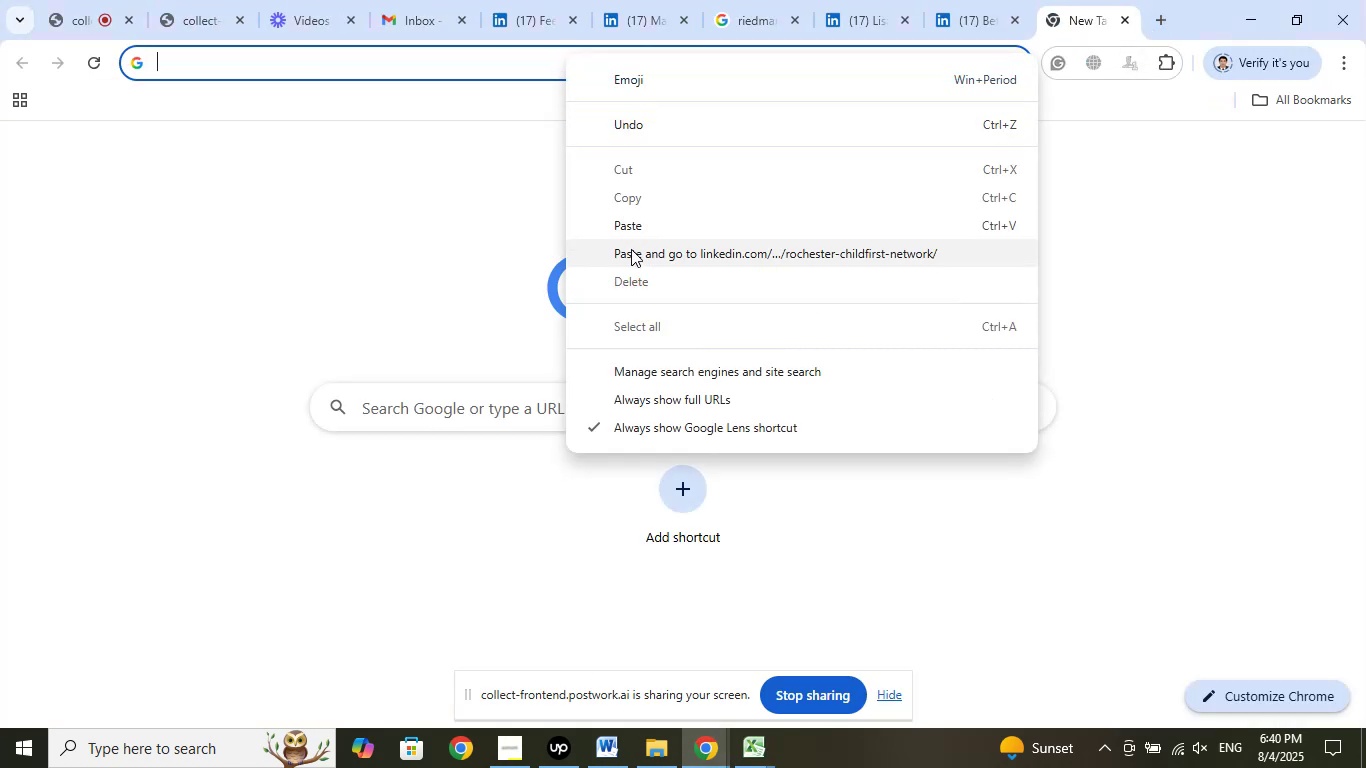 
left_click([632, 250])
 